 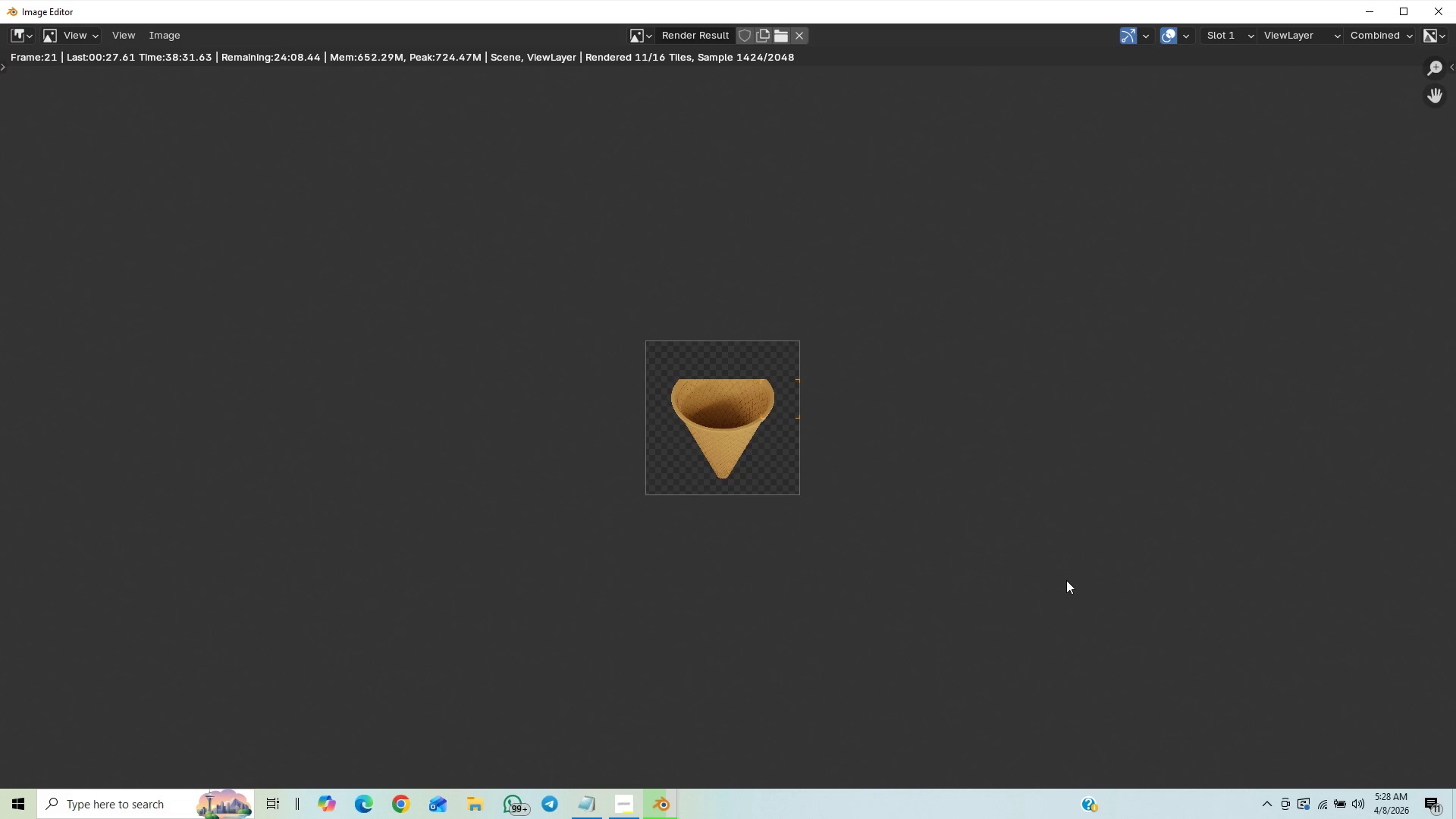 
scroll: coordinate [1061, 550], scroll_direction: up, amount: 10.0
 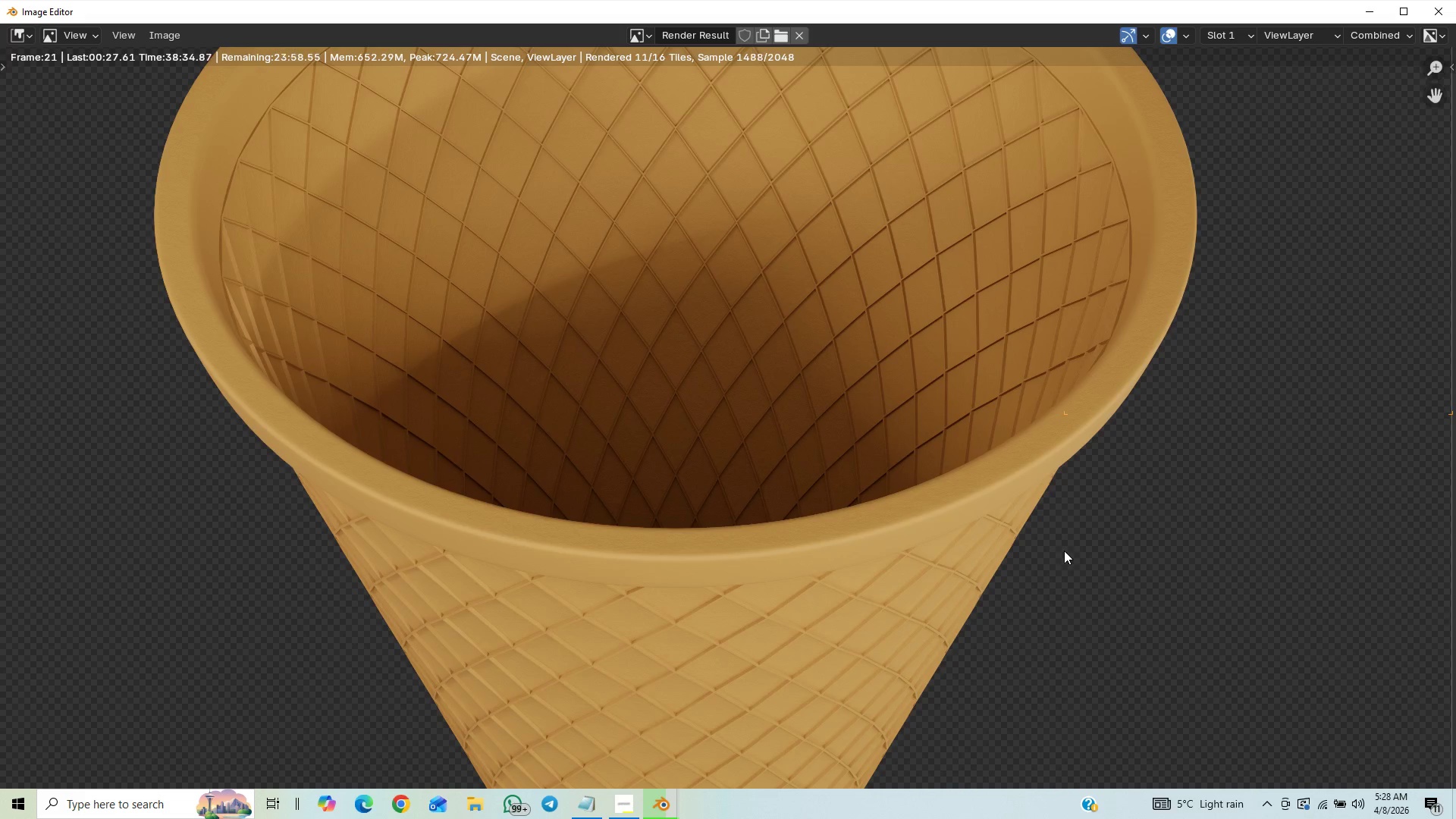 
scroll: coordinate [1064, 551], scroll_direction: down, amount: 9.0
 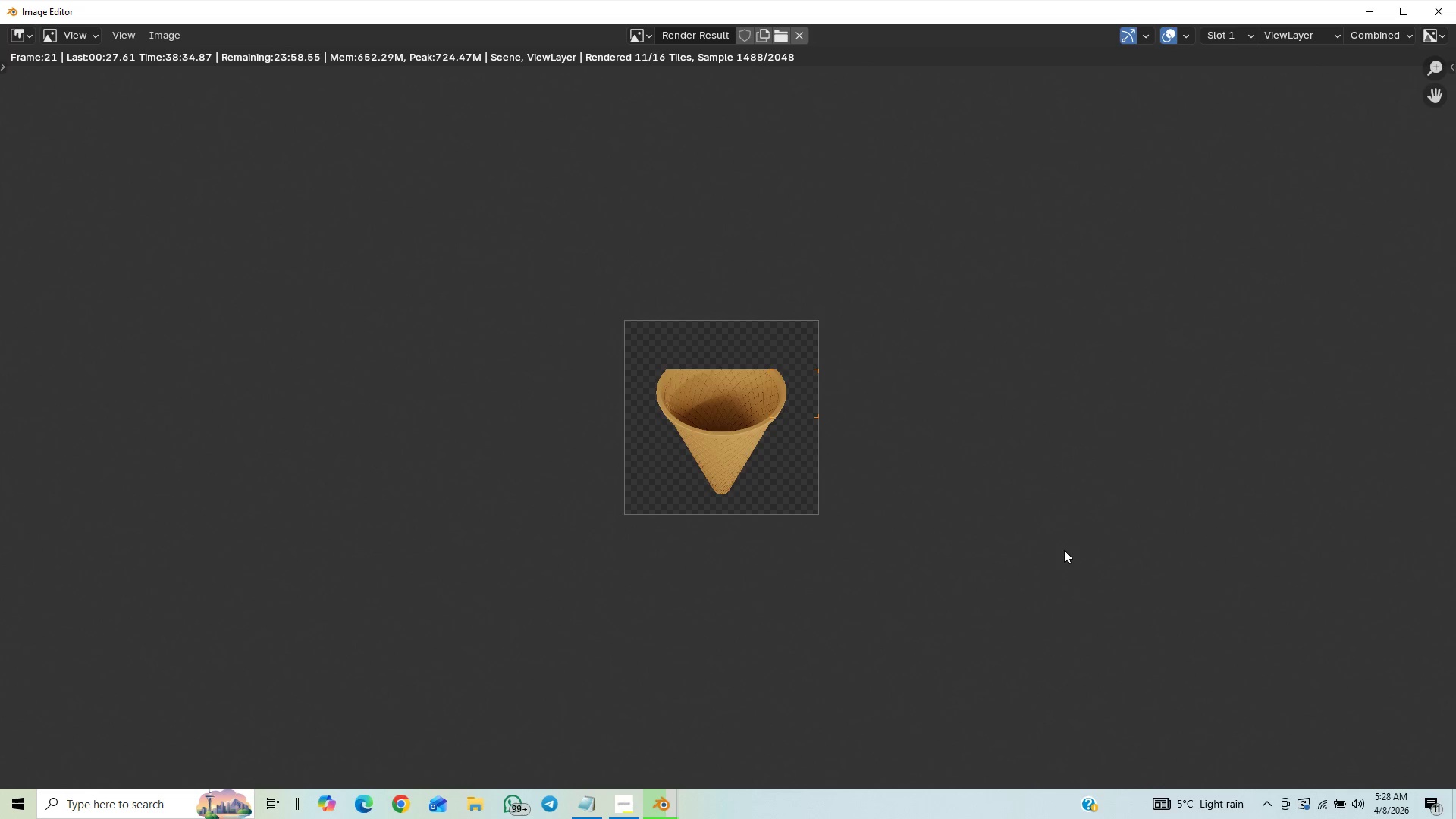 
scroll: coordinate [1064, 550], scroll_direction: up, amount: 6.0
 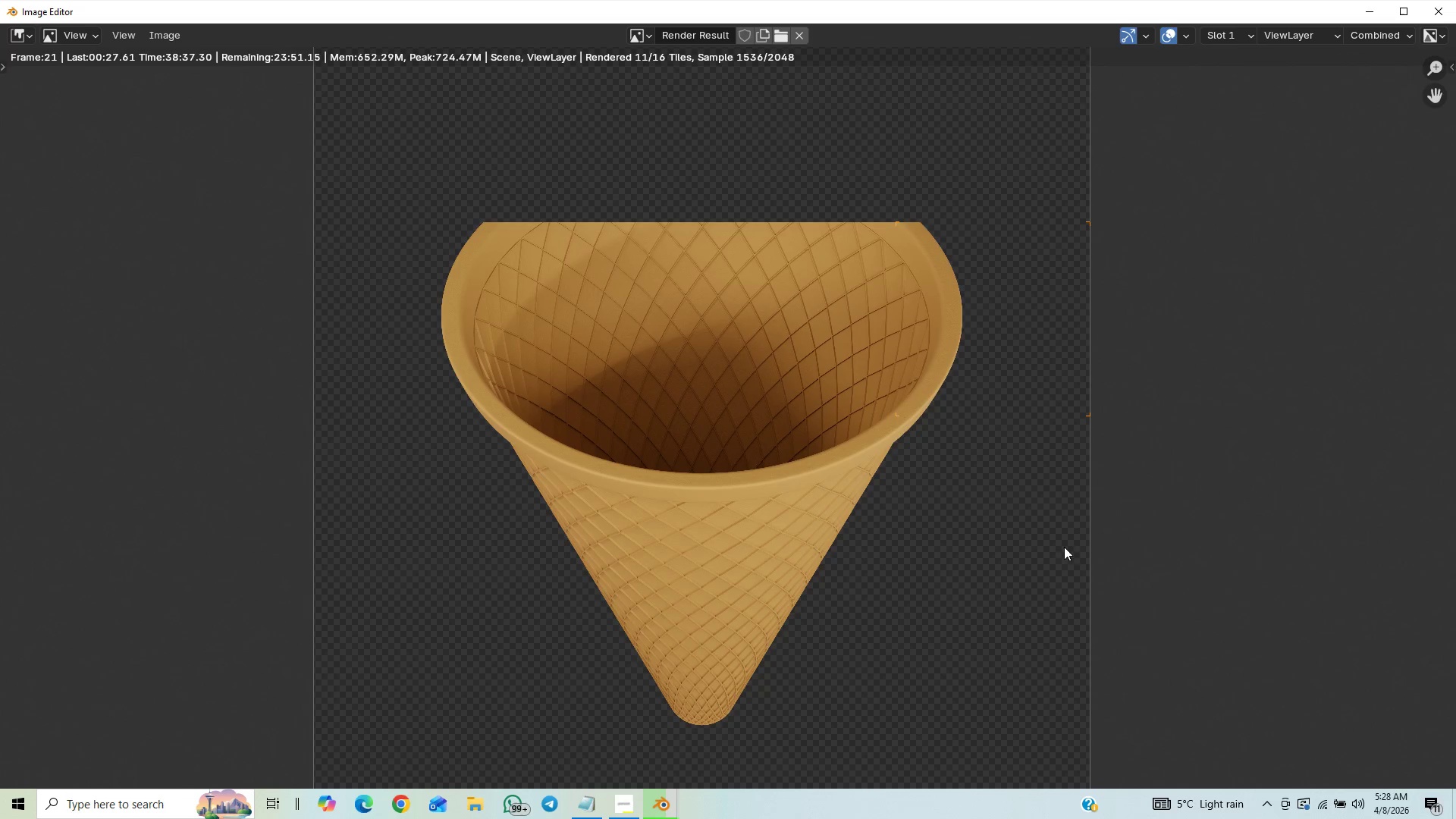 
scroll: coordinate [1071, 538], scroll_direction: down, amount: 4.0
 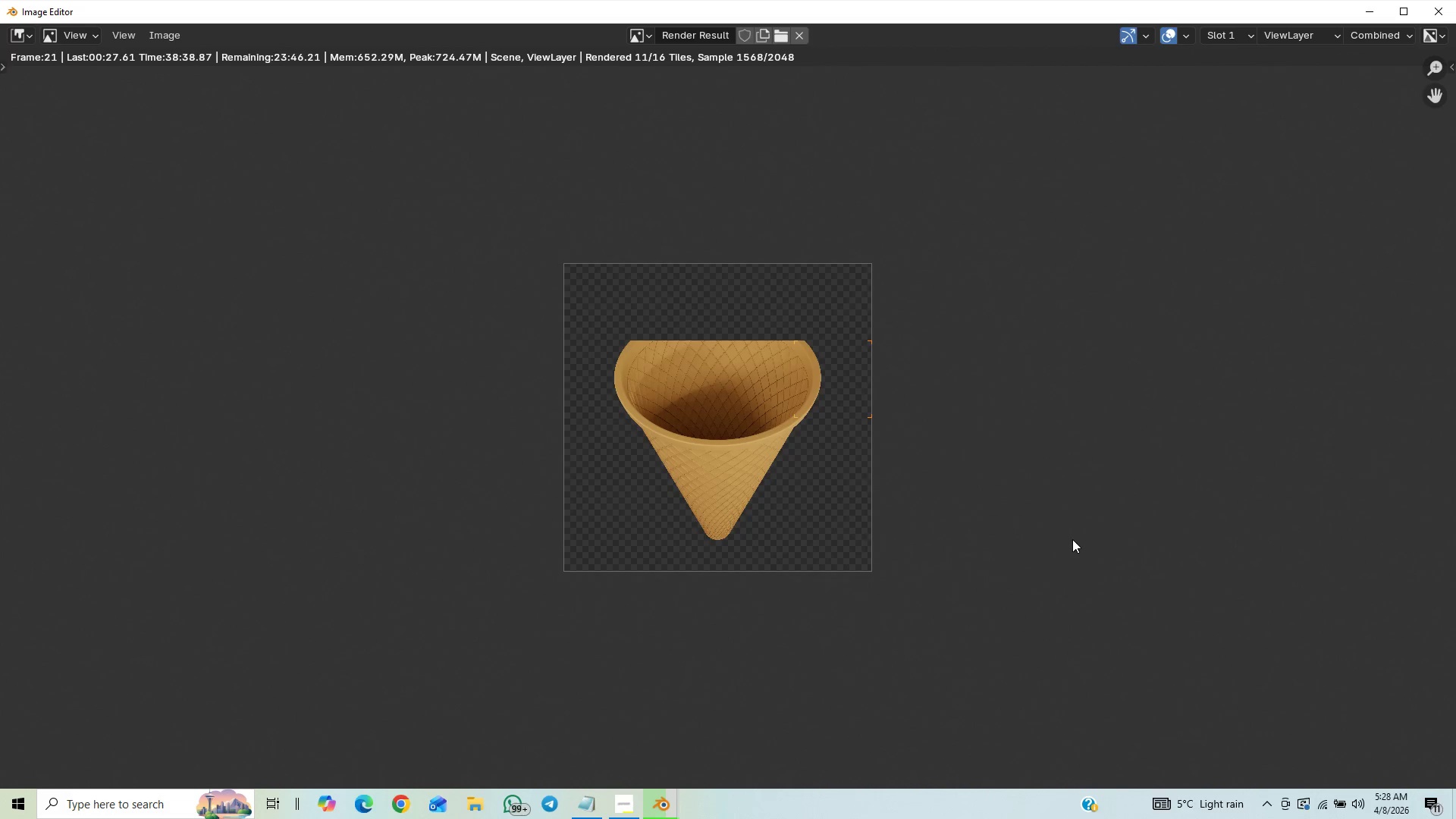 
scroll: coordinate [1072, 539], scroll_direction: up, amount: 2.0
 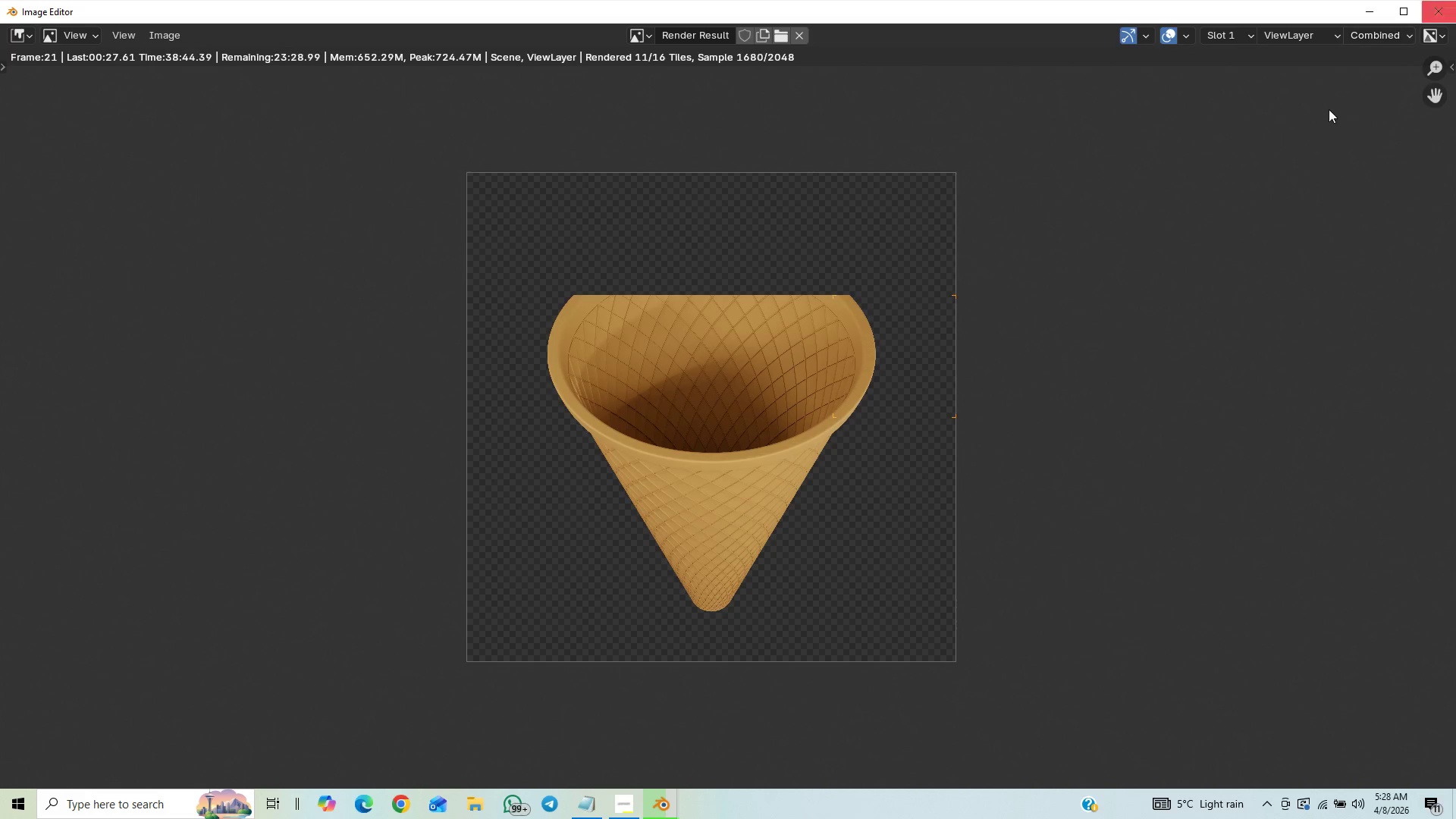 
wait(9.78)
 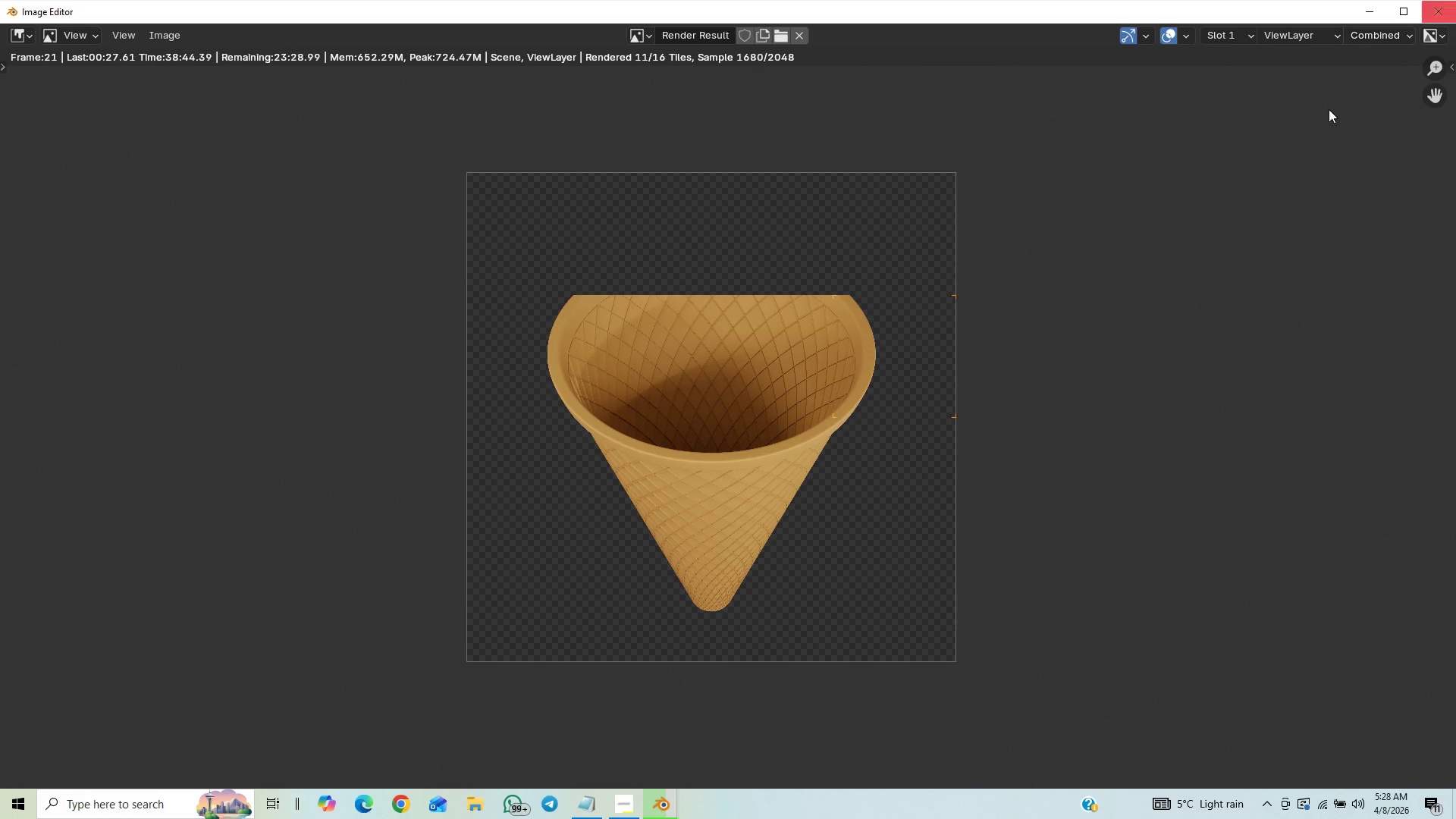 
scroll: coordinate [1006, 389], scroll_direction: down, amount: 1.0
 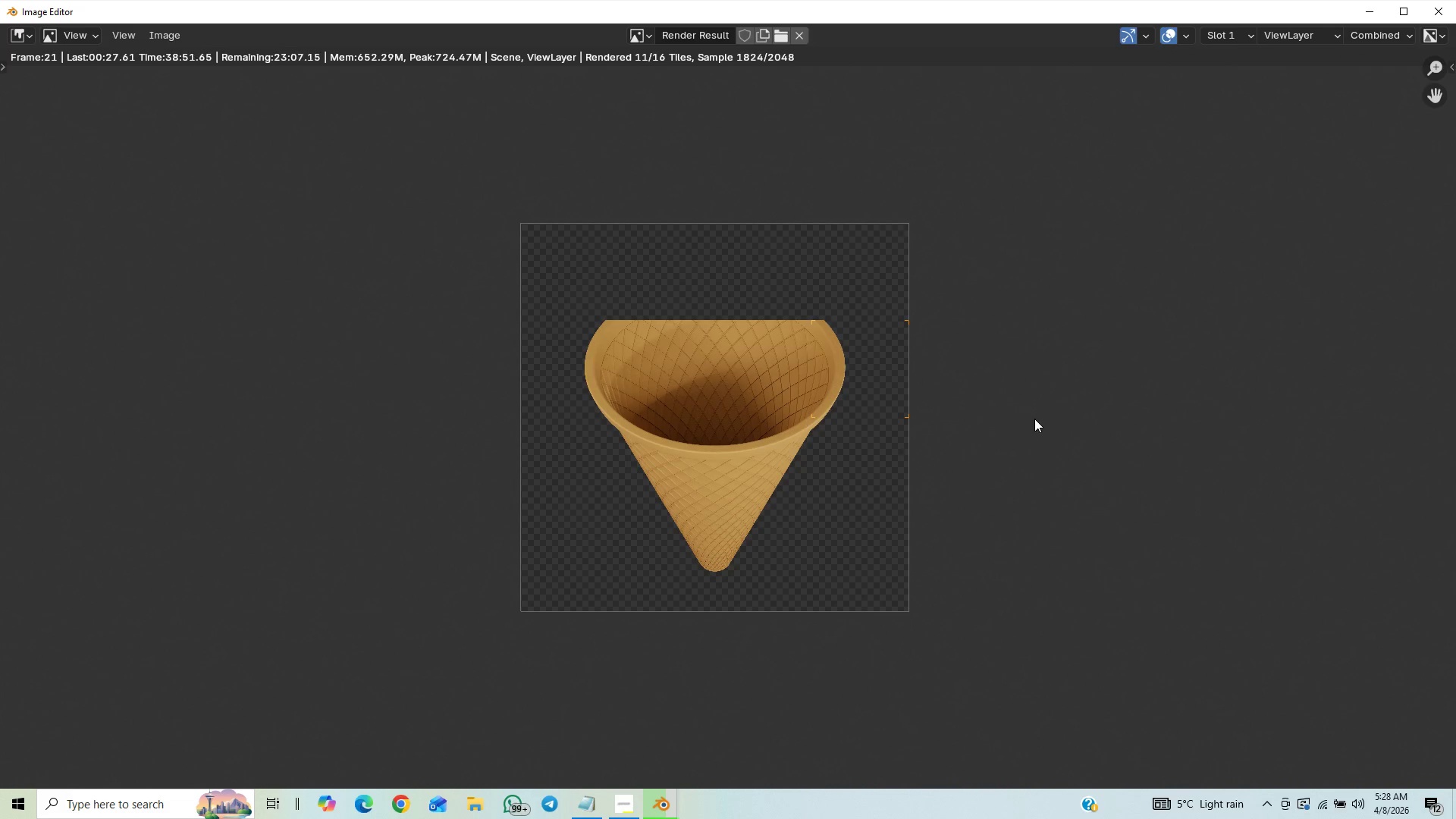 
scroll: coordinate [1224, 389], scroll_direction: up, amount: 2.0
 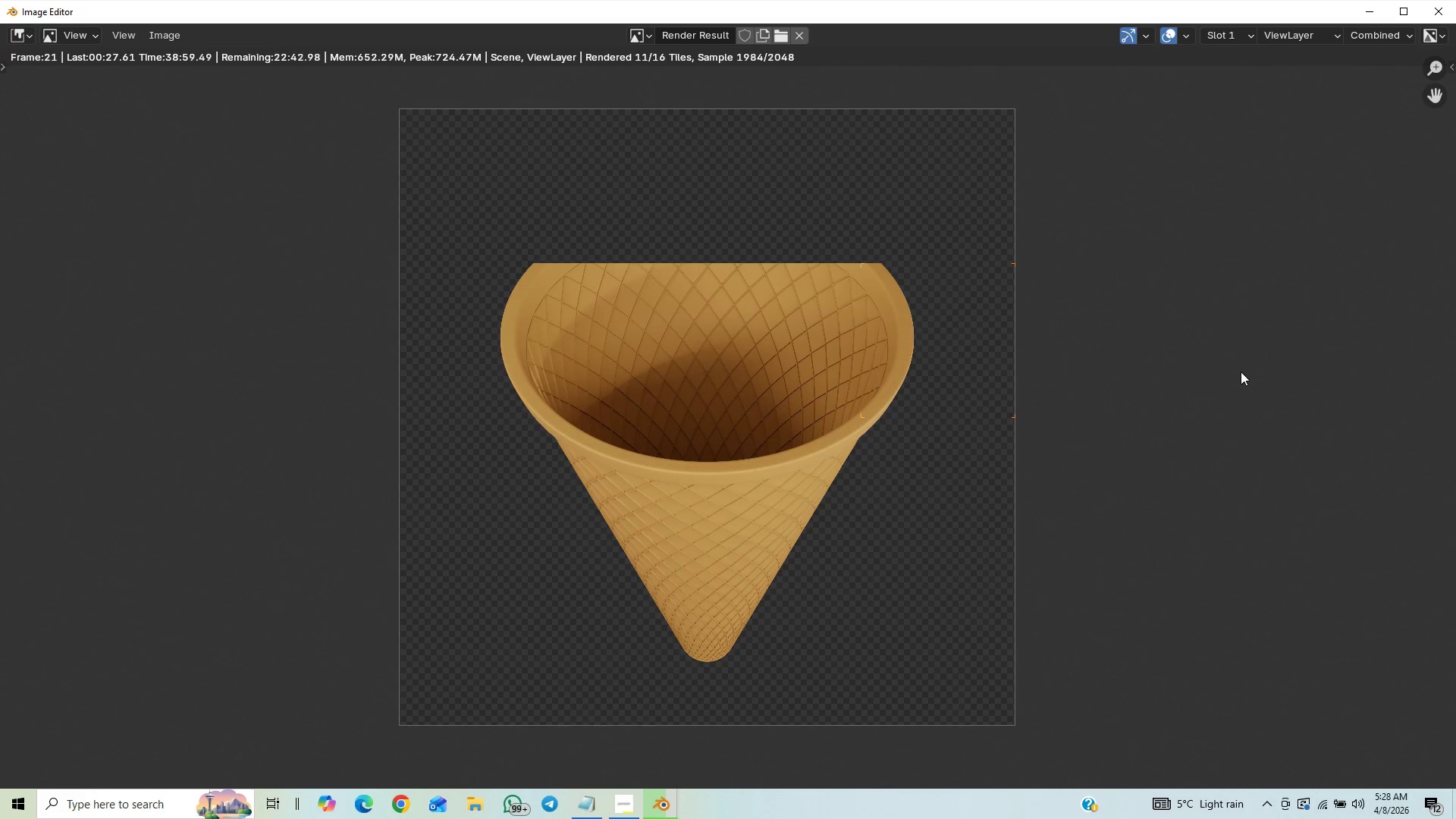 
scroll: coordinate [1239, 371], scroll_direction: down, amount: 13.0
 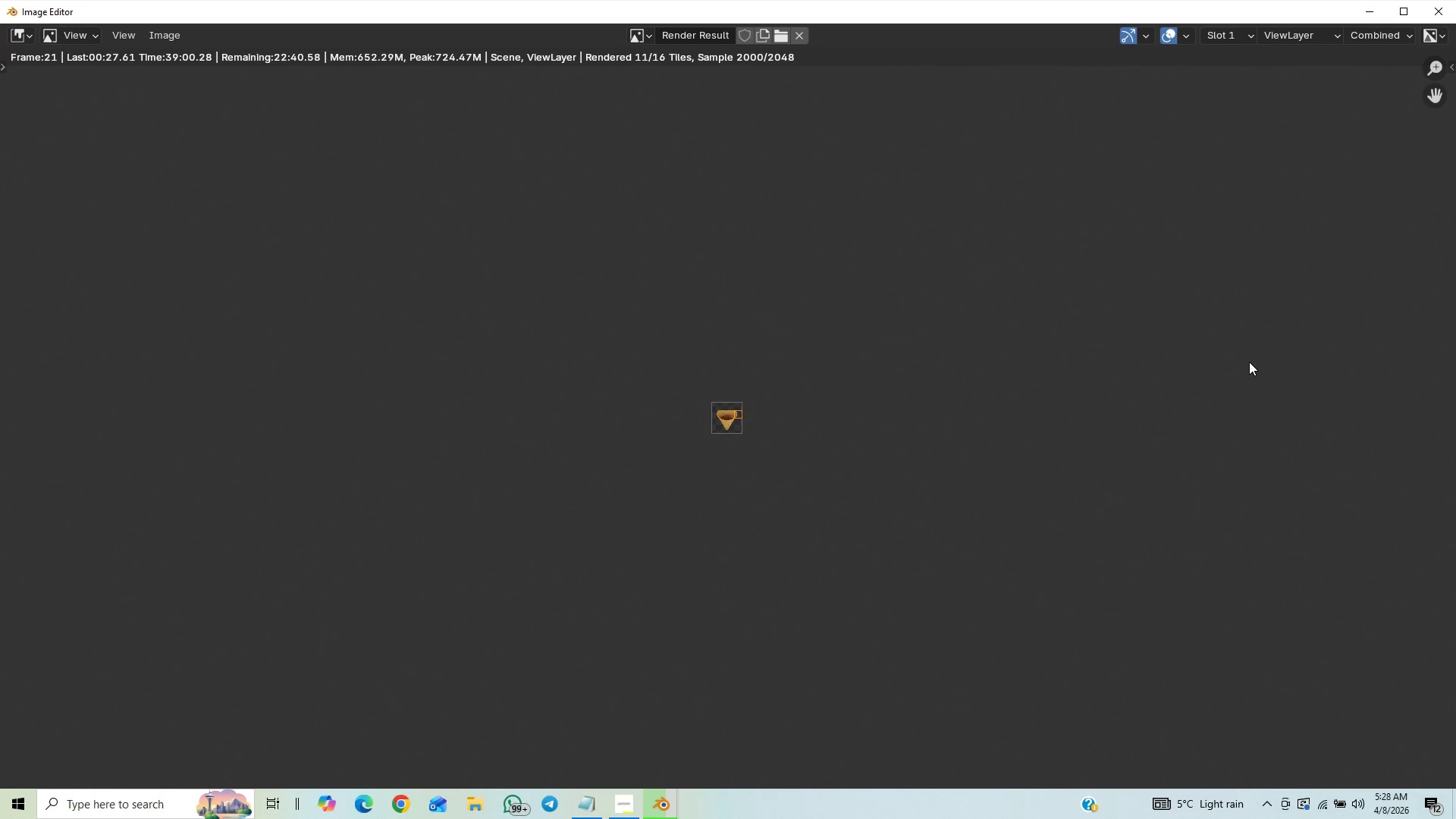 
scroll: coordinate [1248, 375], scroll_direction: up, amount: 12.0
 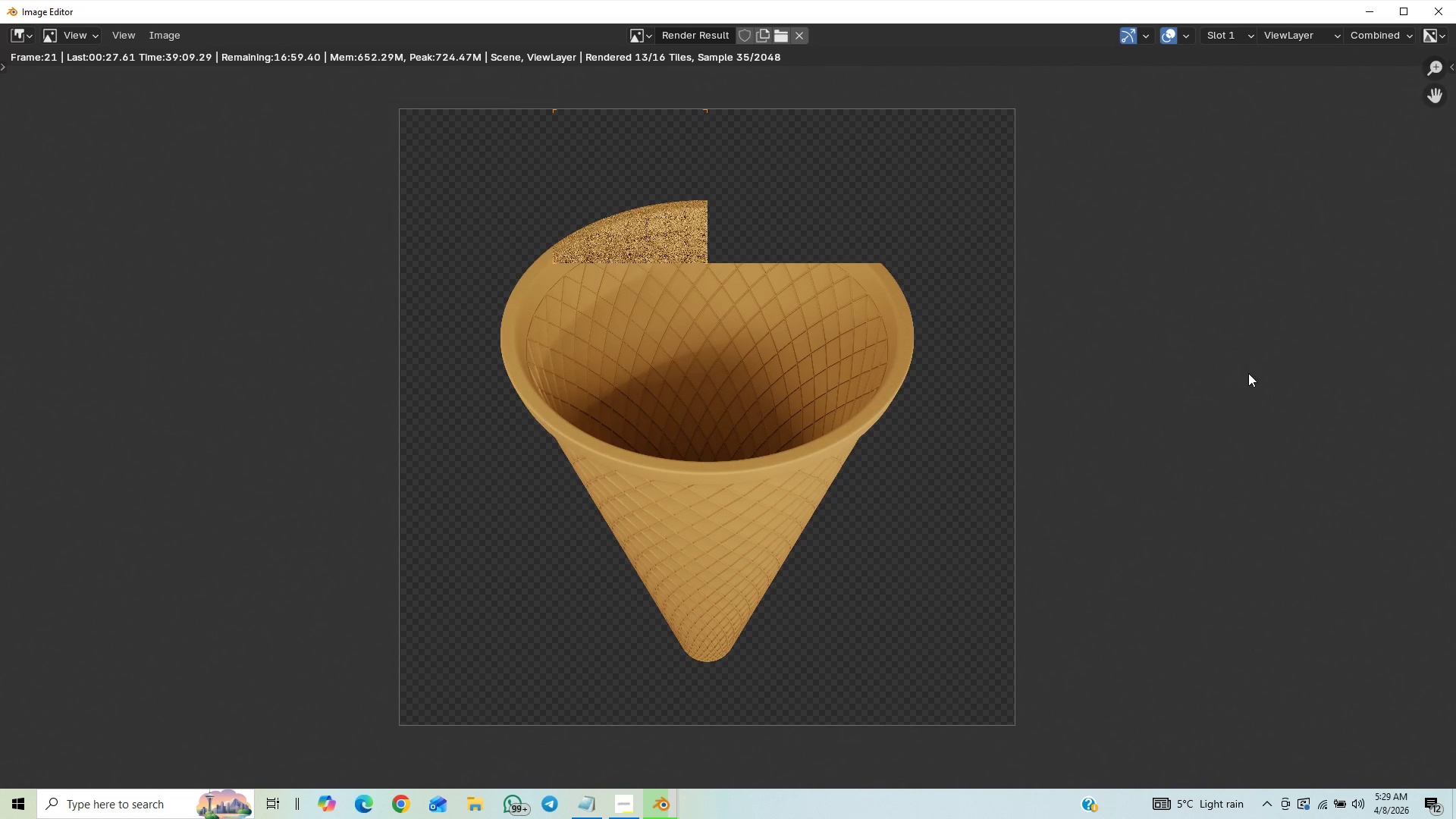 
wait(6.99)
 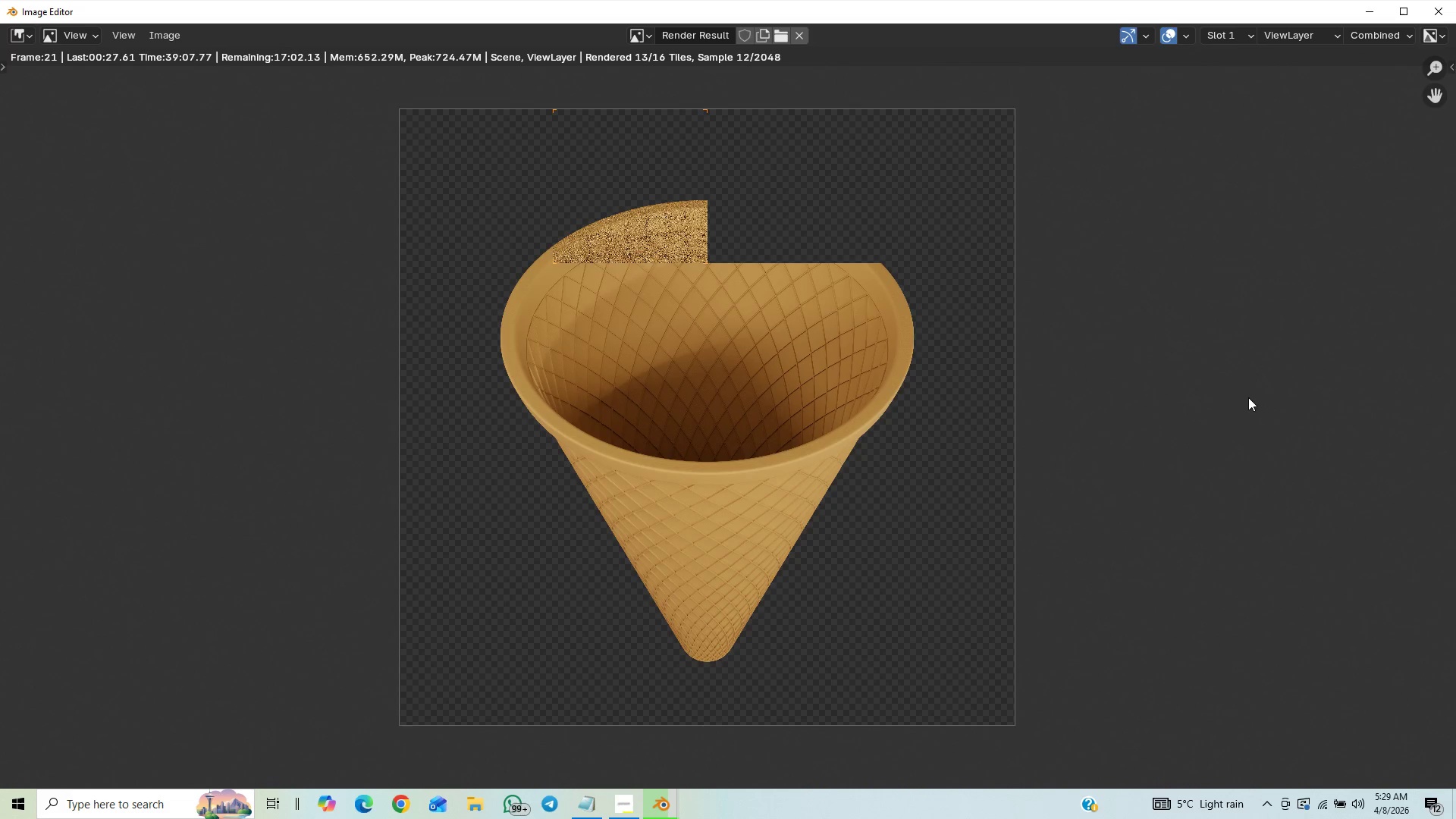 
middle_click([1248, 467])
 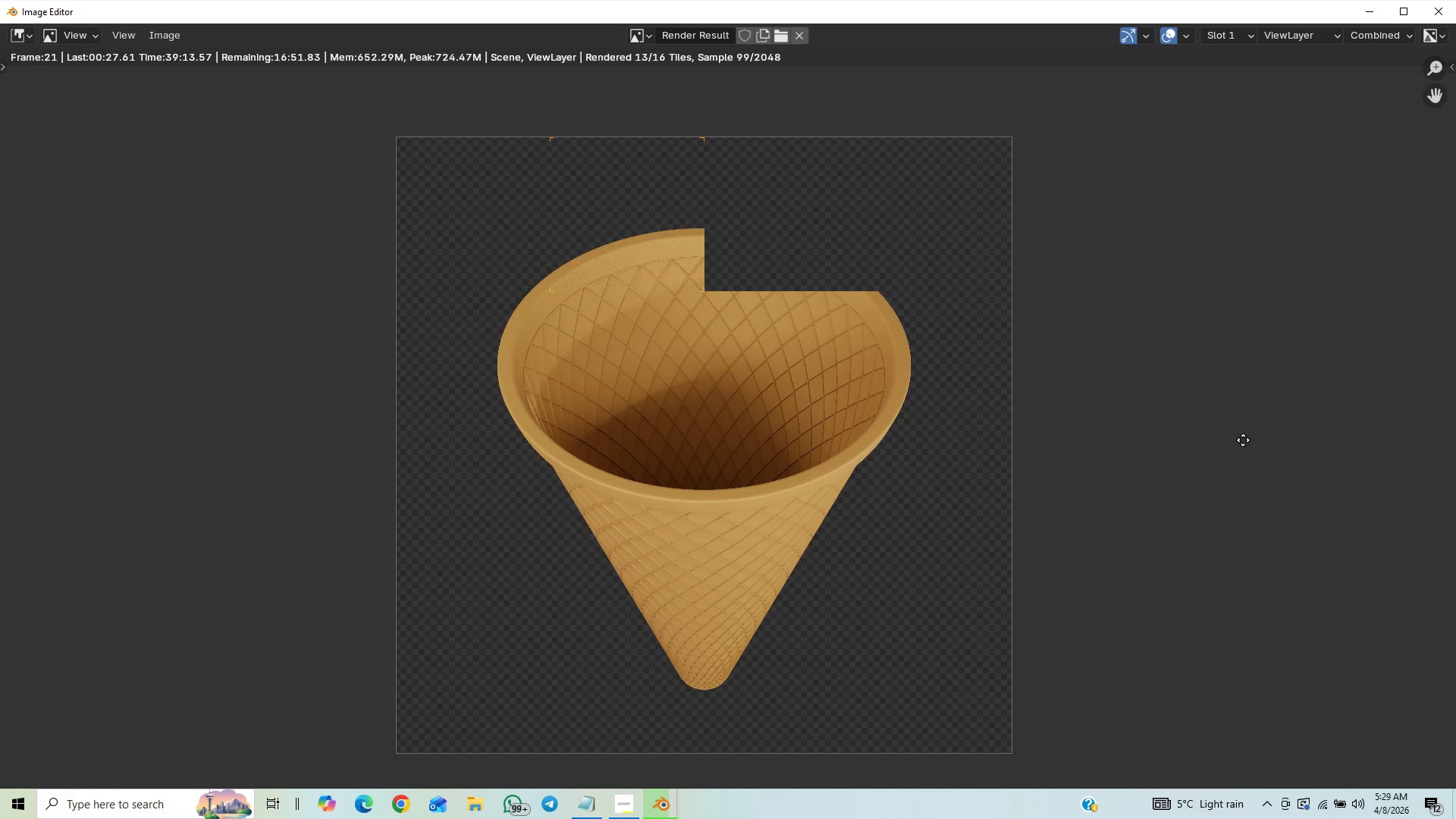 
scroll: coordinate [1249, 439], scroll_direction: down, amount: 1.0
 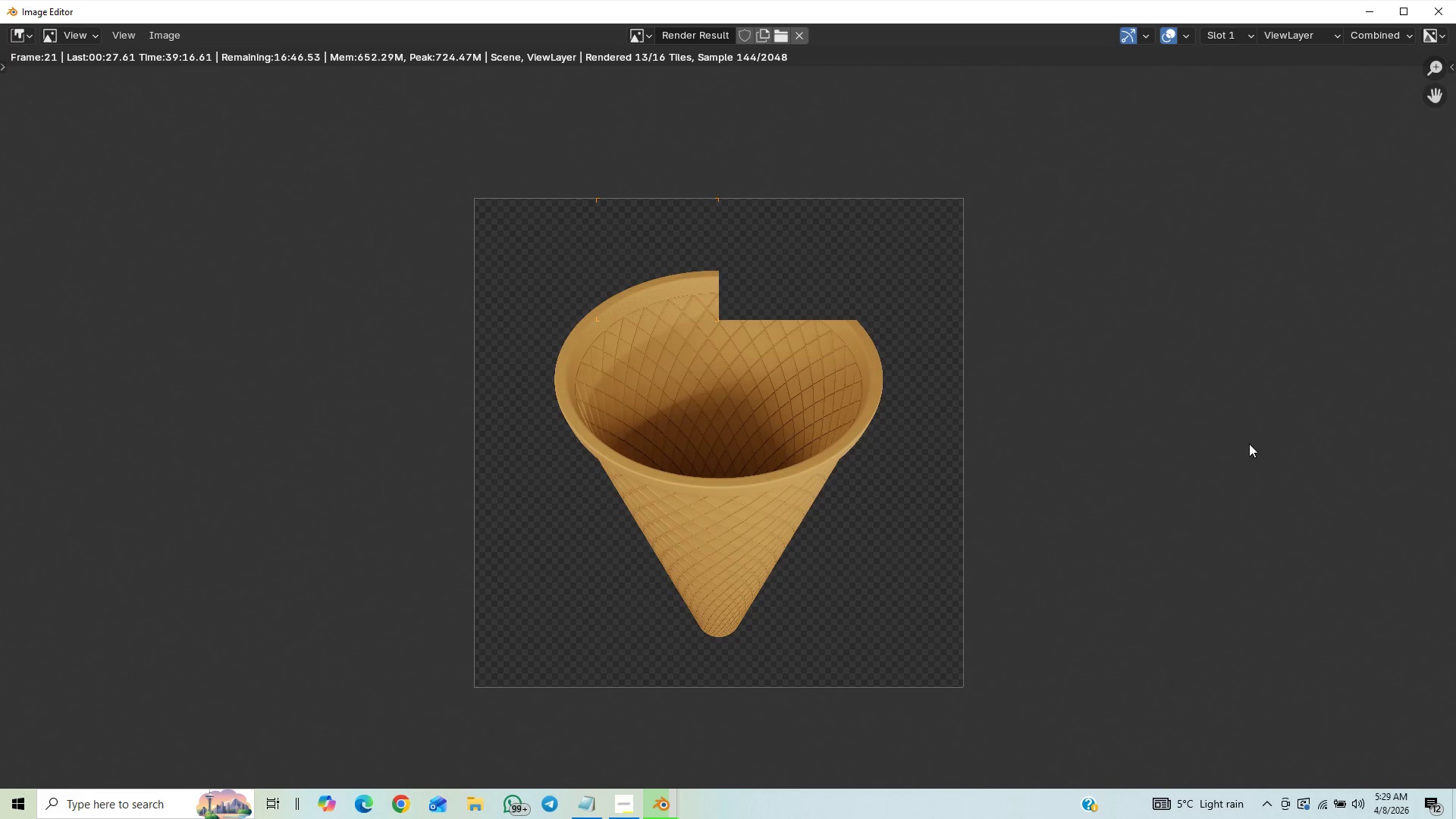 
scroll: coordinate [1266, 450], scroll_direction: up, amount: 9.0
 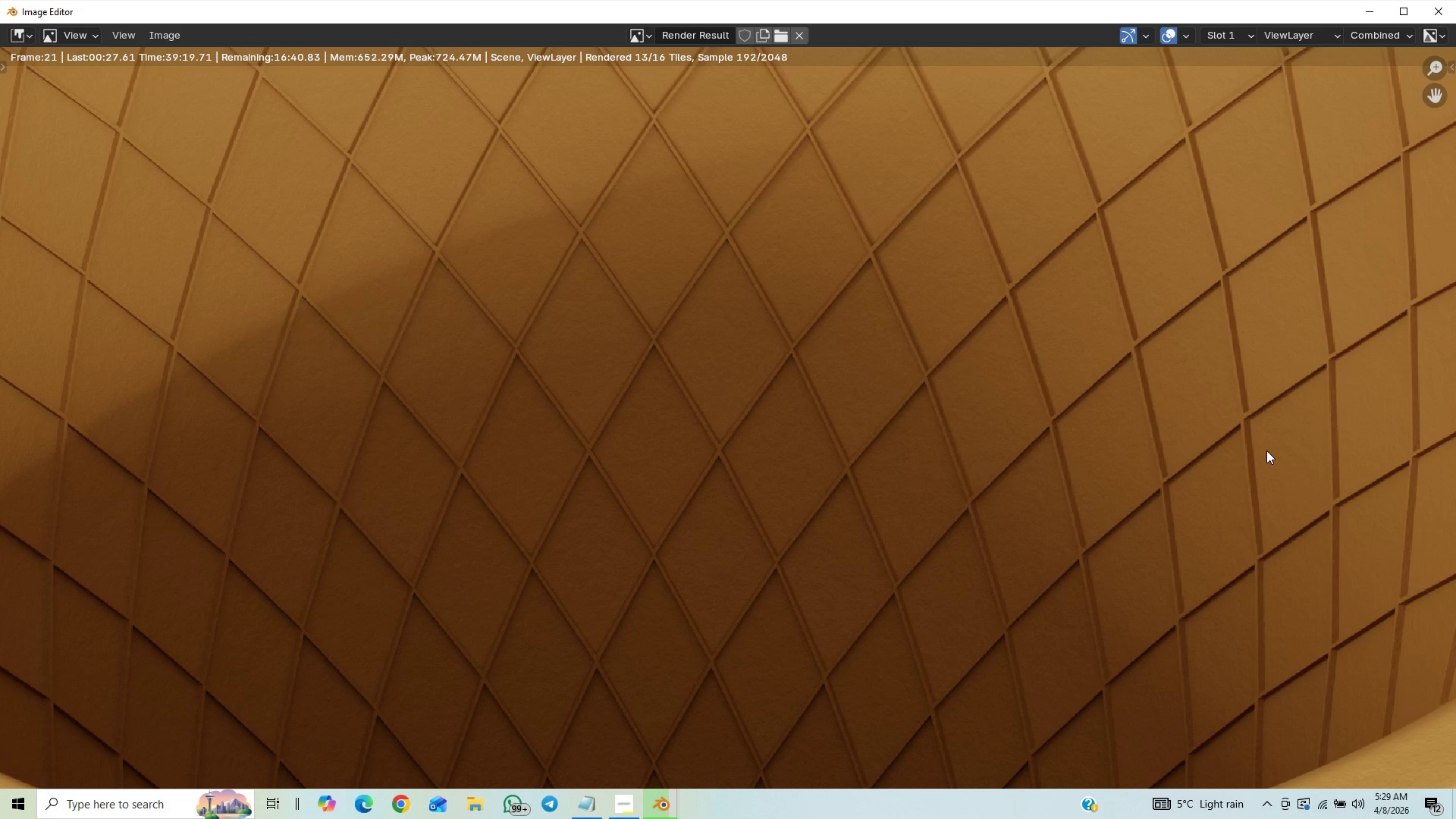 
scroll: coordinate [1269, 460], scroll_direction: down, amount: 2.0
 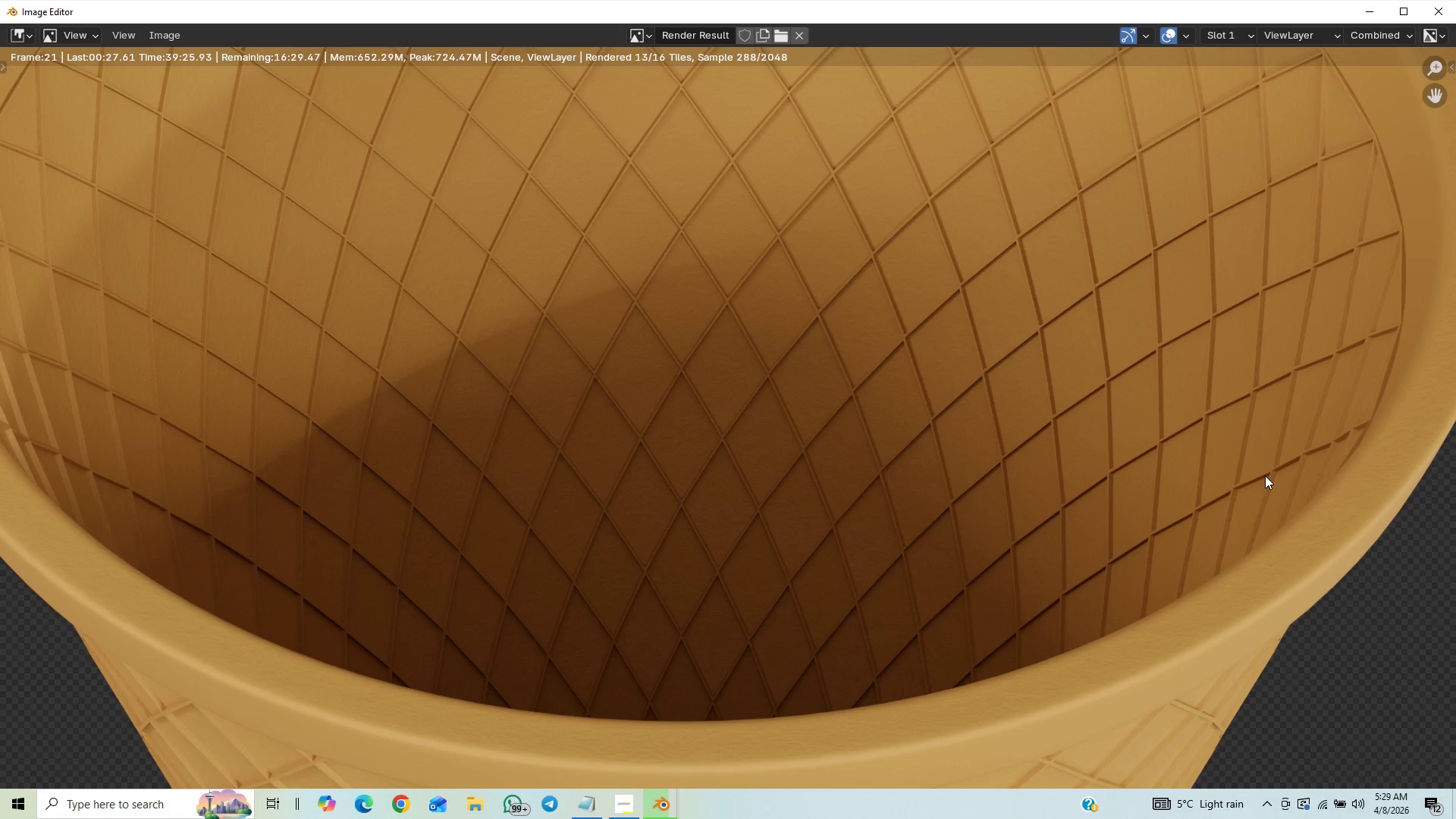 
wait(5.79)
 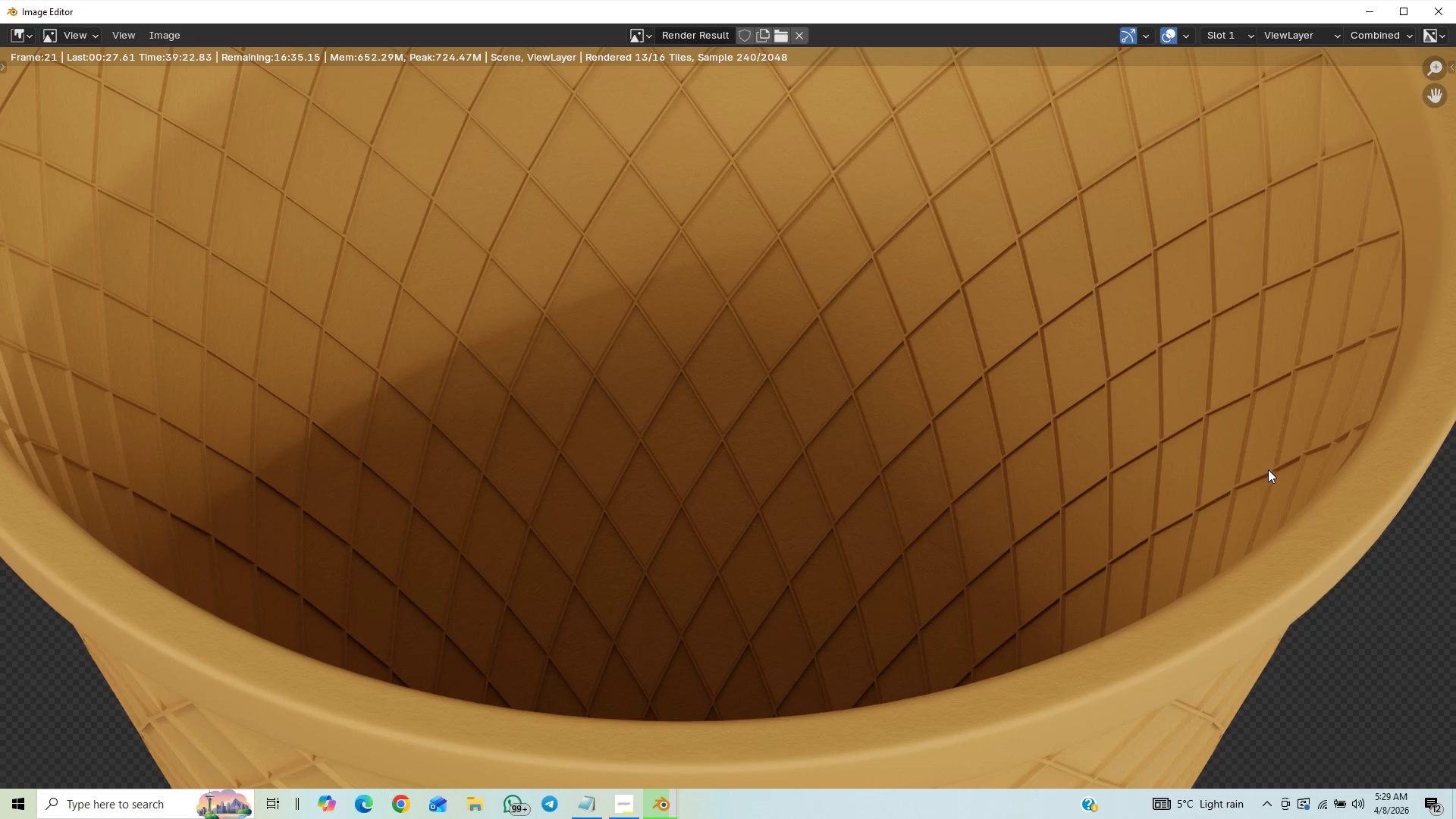 
scroll: coordinate [1191, 457], scroll_direction: down, amount: 3.0
 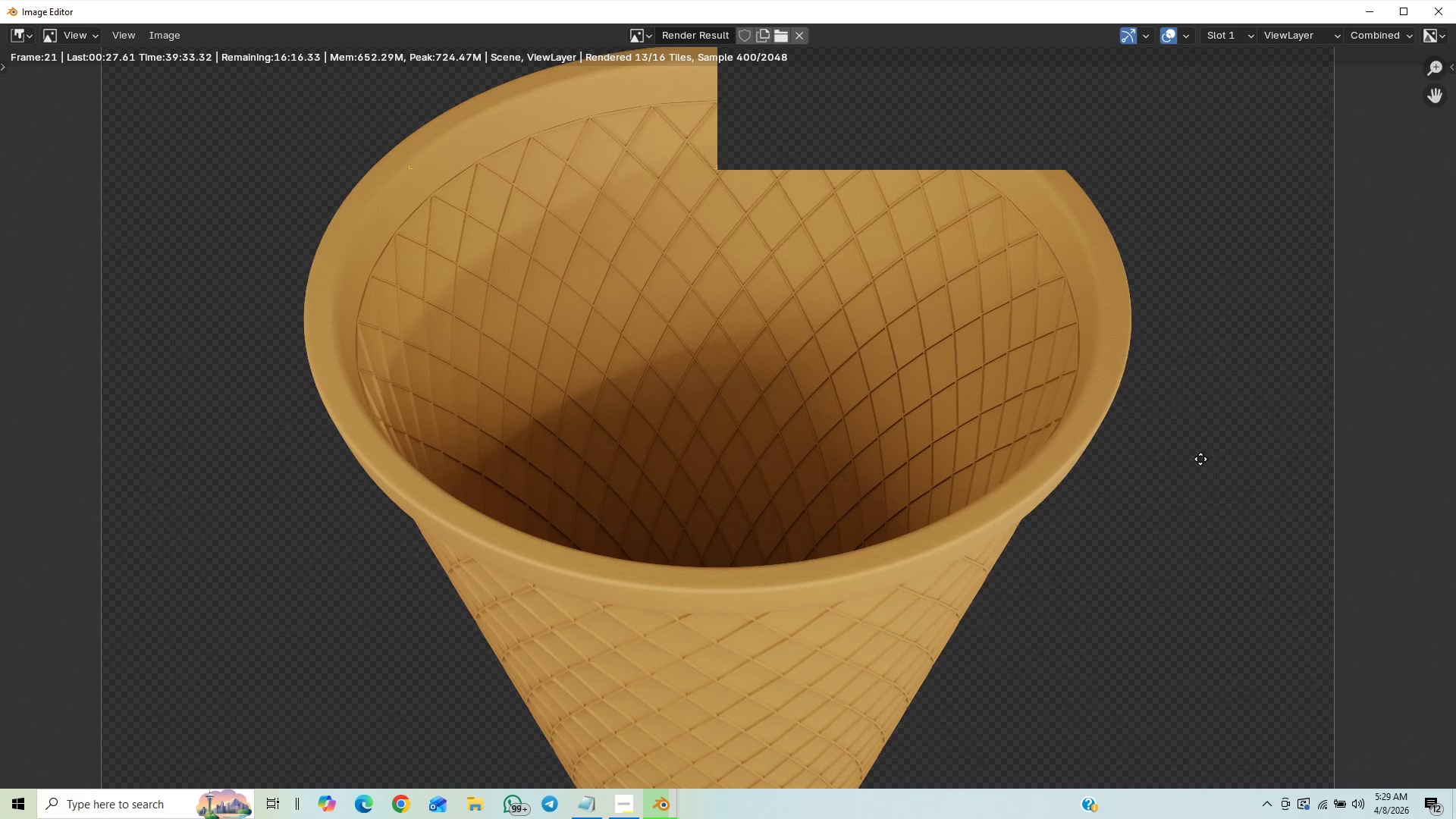 
wait(5.35)
 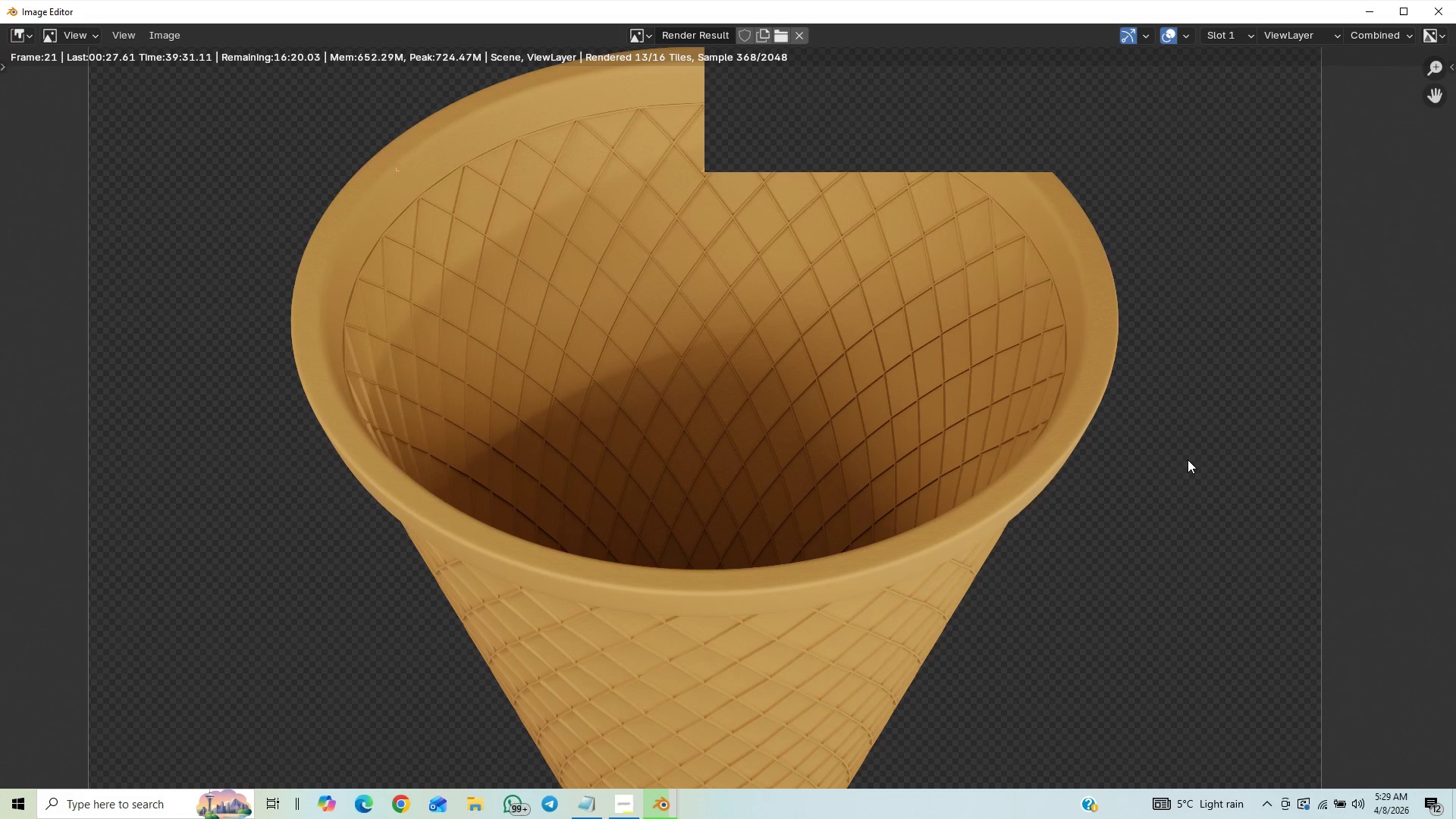 
middle_click([1205, 454])
 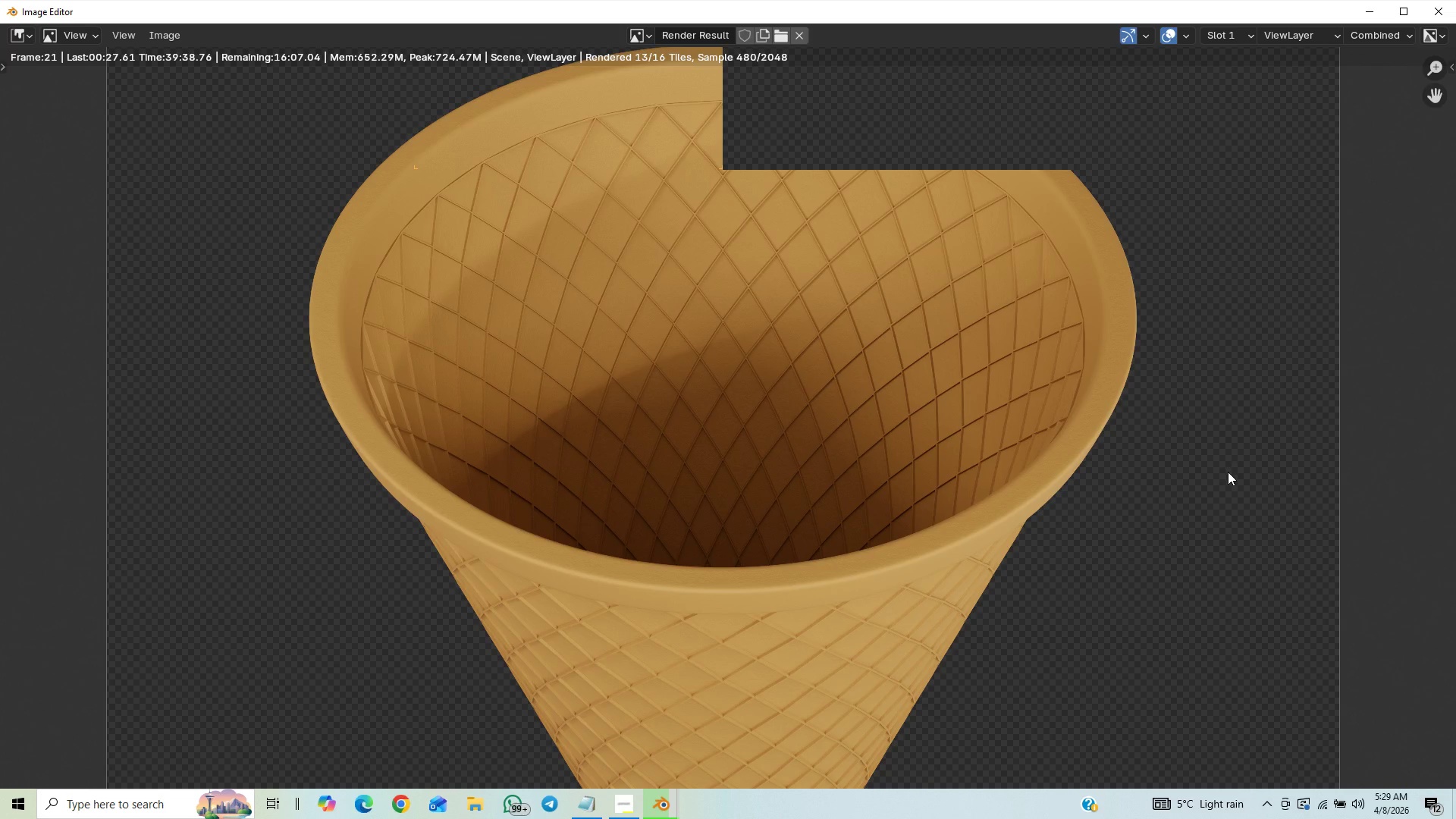 
scroll: coordinate [1250, 459], scroll_direction: up, amount: 1.0
 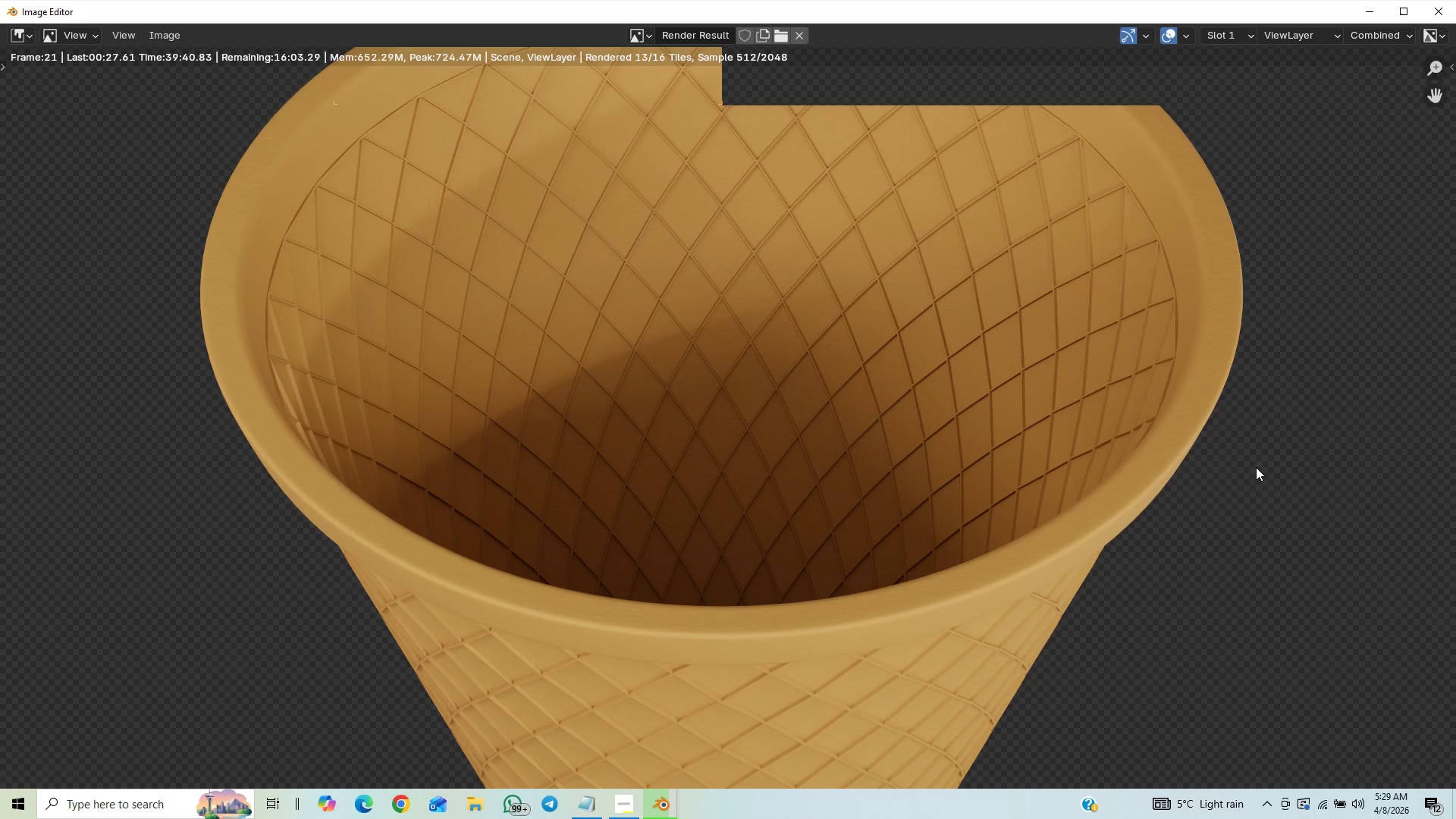 
scroll: coordinate [1260, 471], scroll_direction: down, amount: 3.0
 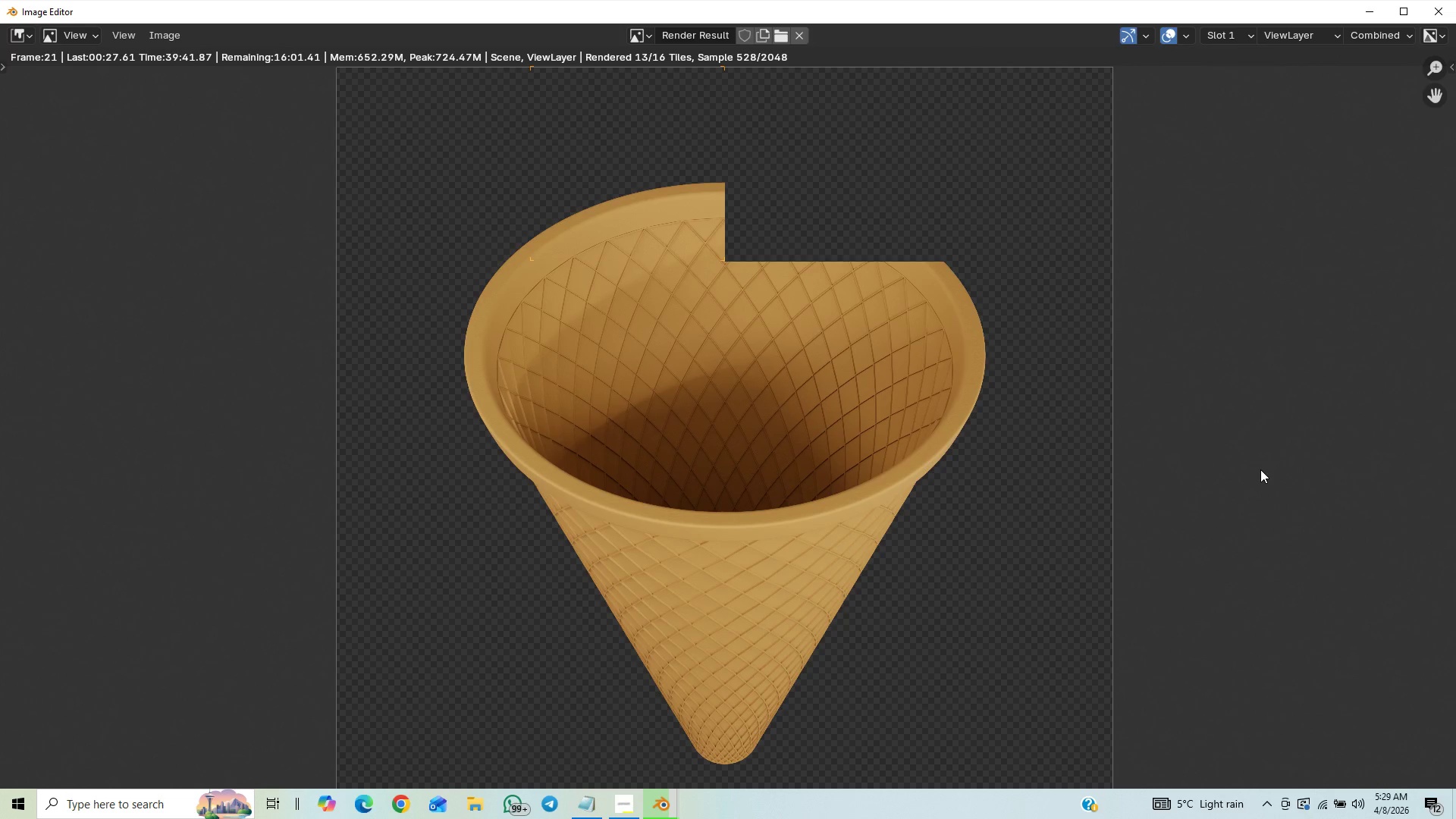 
scroll: coordinate [1266, 466], scroll_direction: up, amount: 2.0
 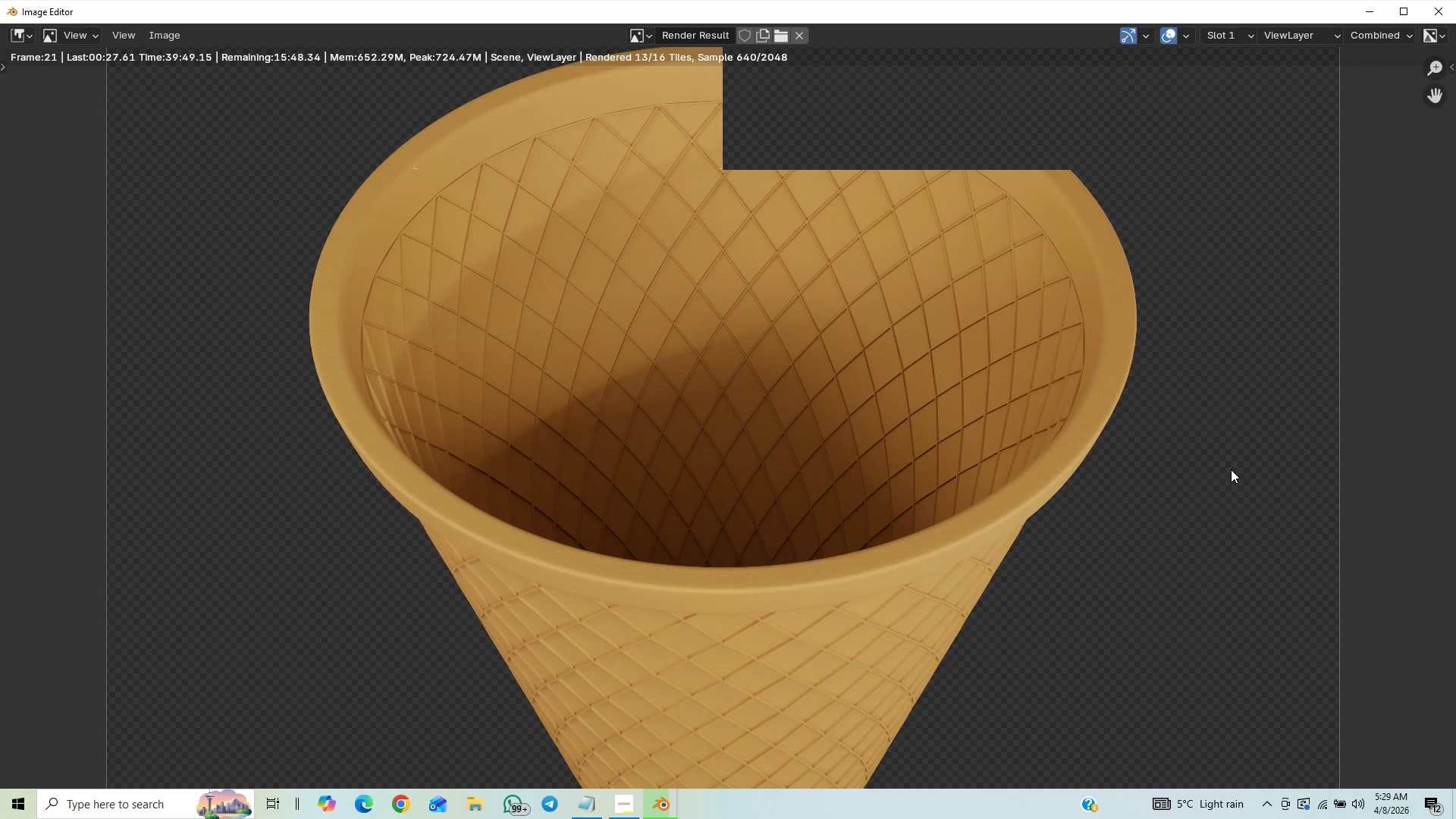 
wait(10.84)
 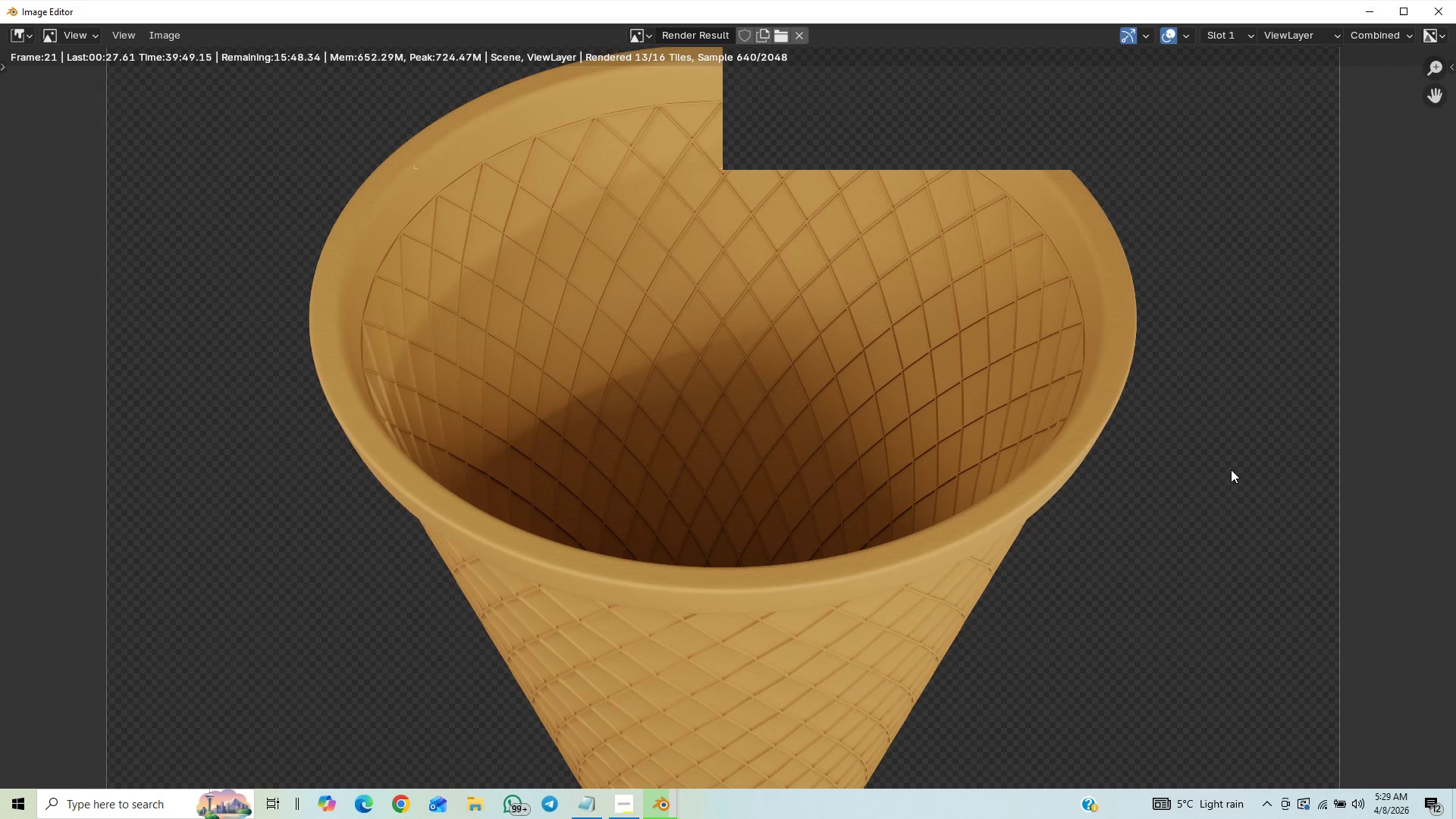 
scroll: coordinate [1237, 485], scroll_direction: up, amount: 9.0
 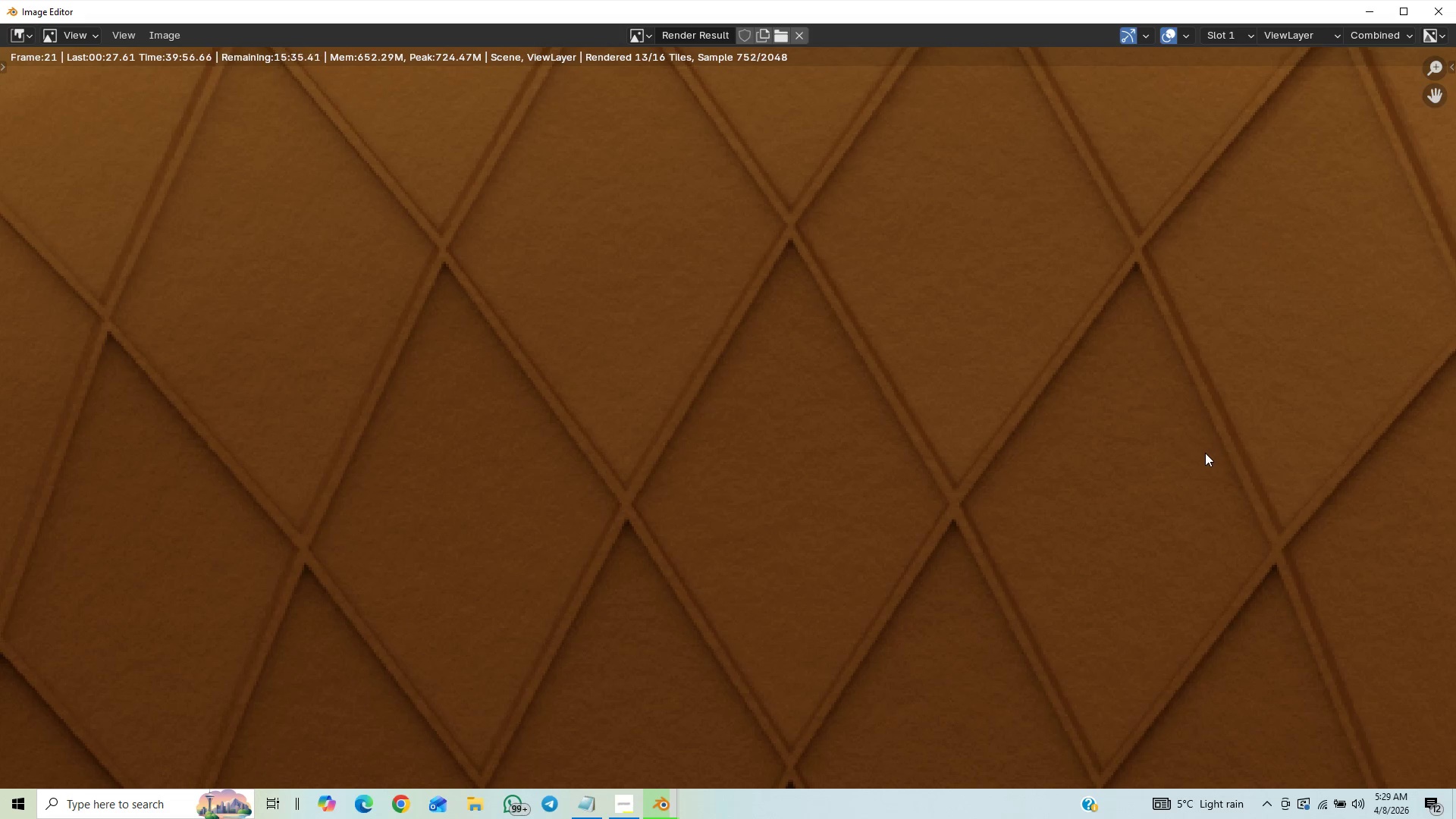 
scroll: coordinate [1183, 462], scroll_direction: down, amount: 6.0
 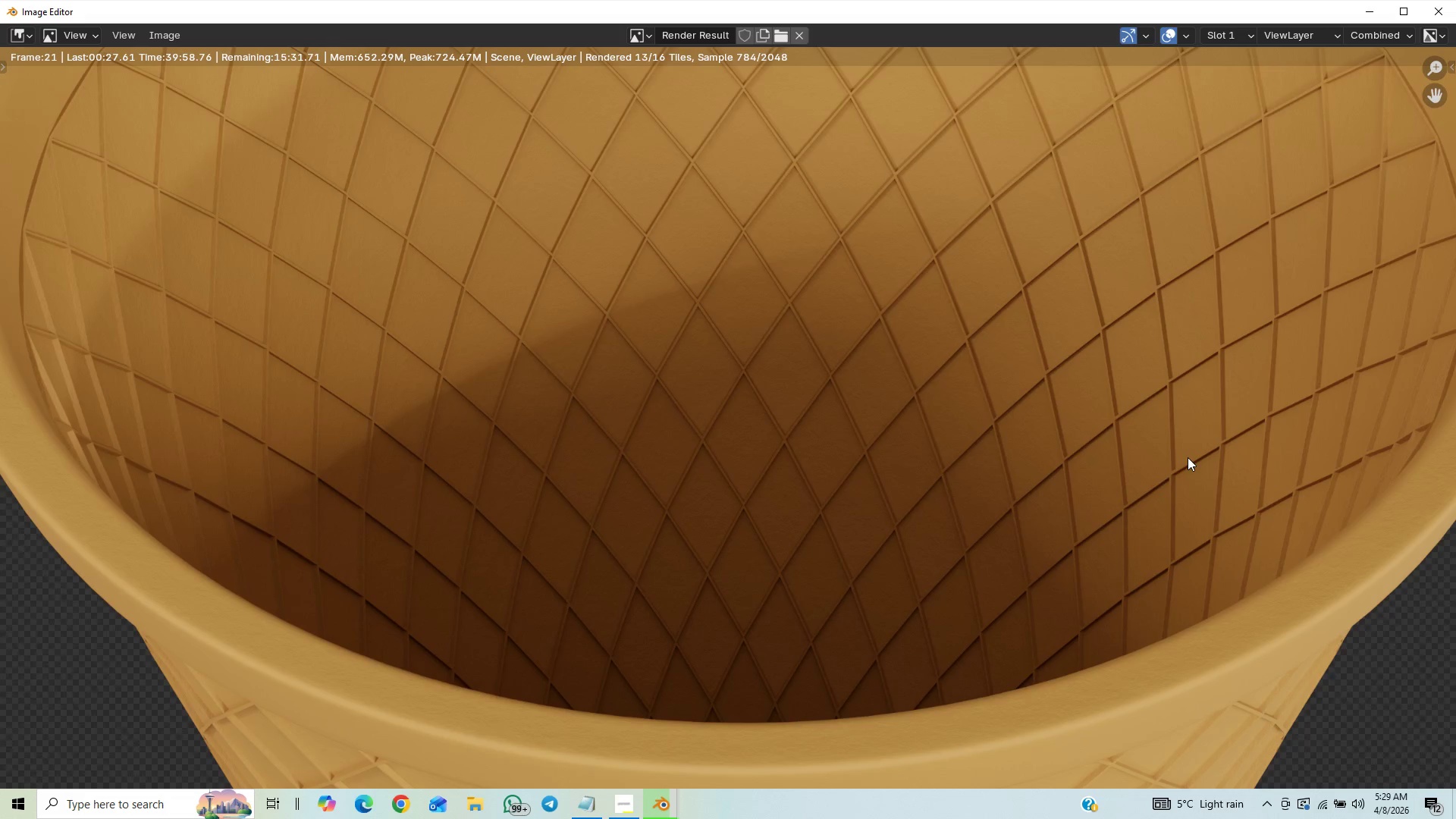 
scroll: coordinate [1188, 457], scroll_direction: up, amount: 27.0
 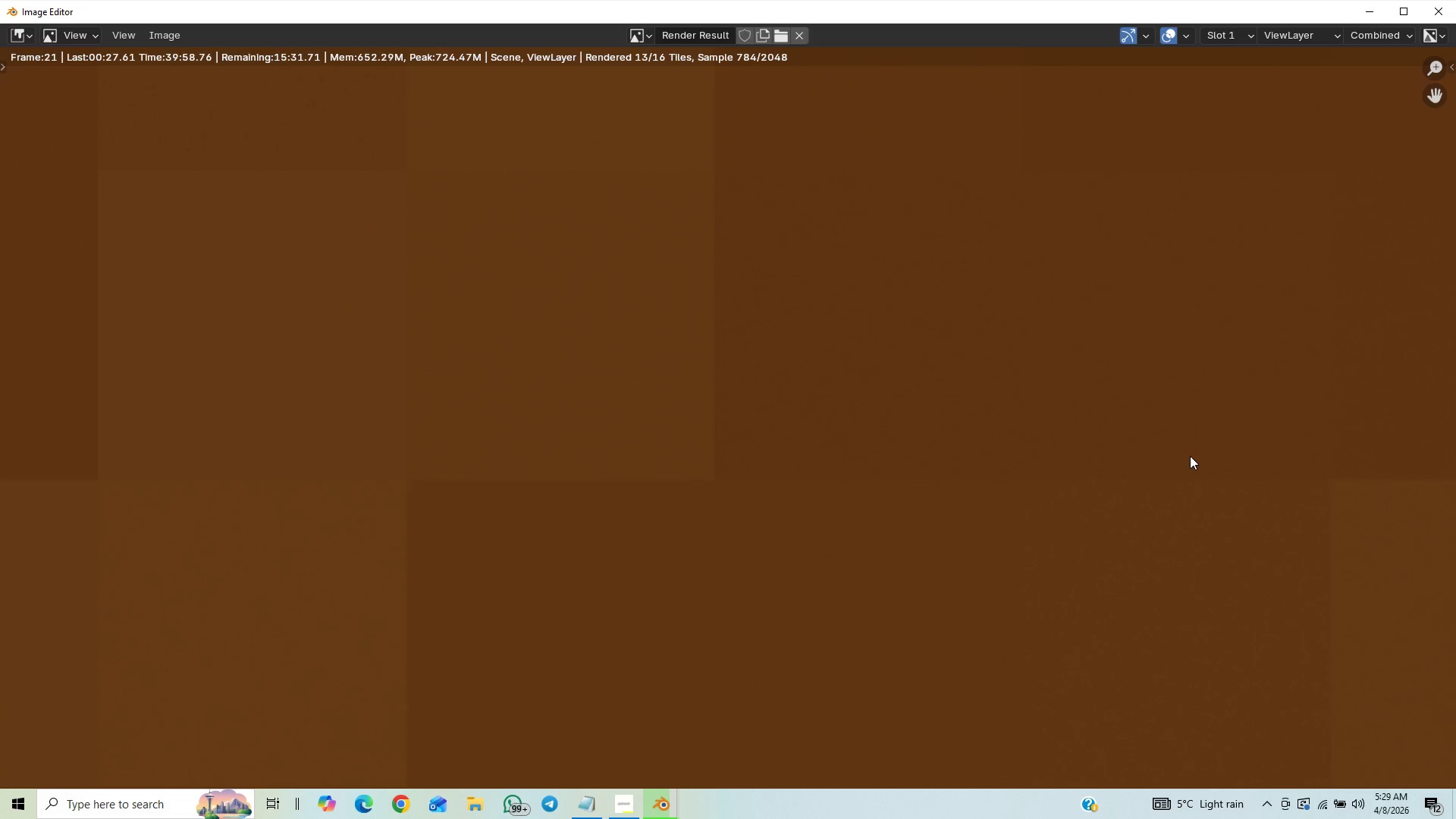 
scroll: coordinate [1195, 459], scroll_direction: down, amount: 42.0
 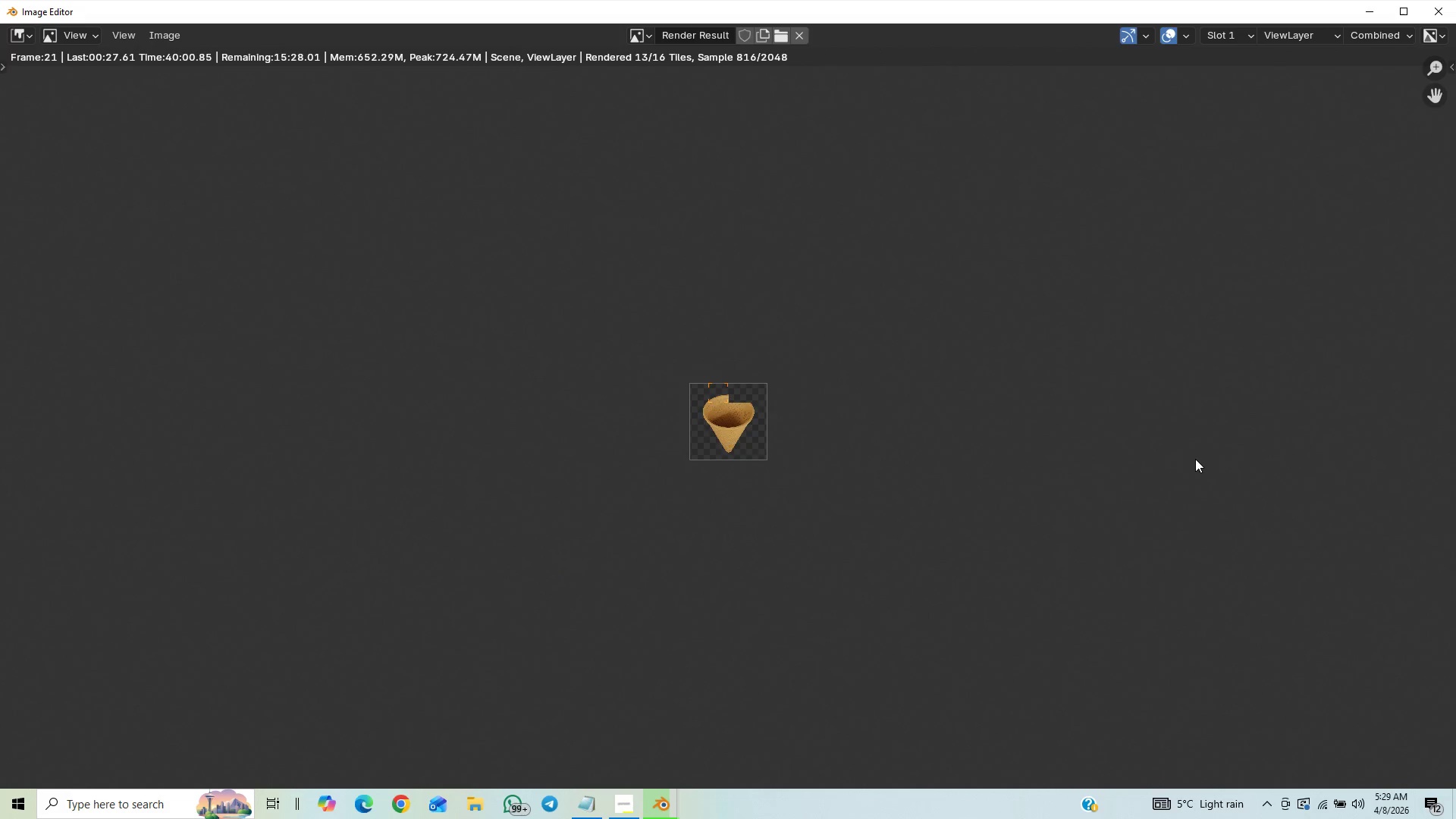 
scroll: coordinate [1195, 459], scroll_direction: up, amount: 5.0
 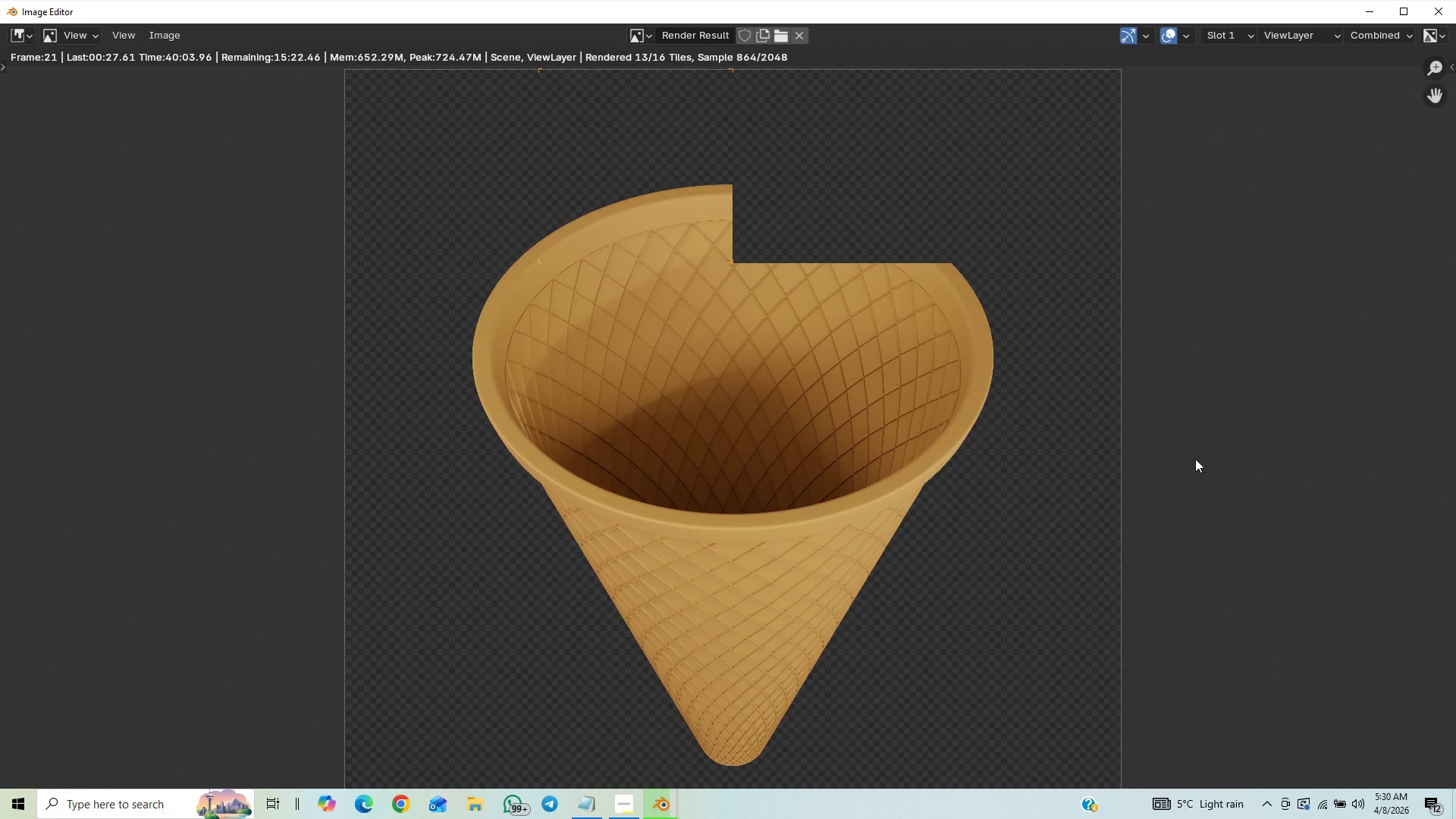 
scroll: coordinate [1195, 459], scroll_direction: down, amount: 2.0
 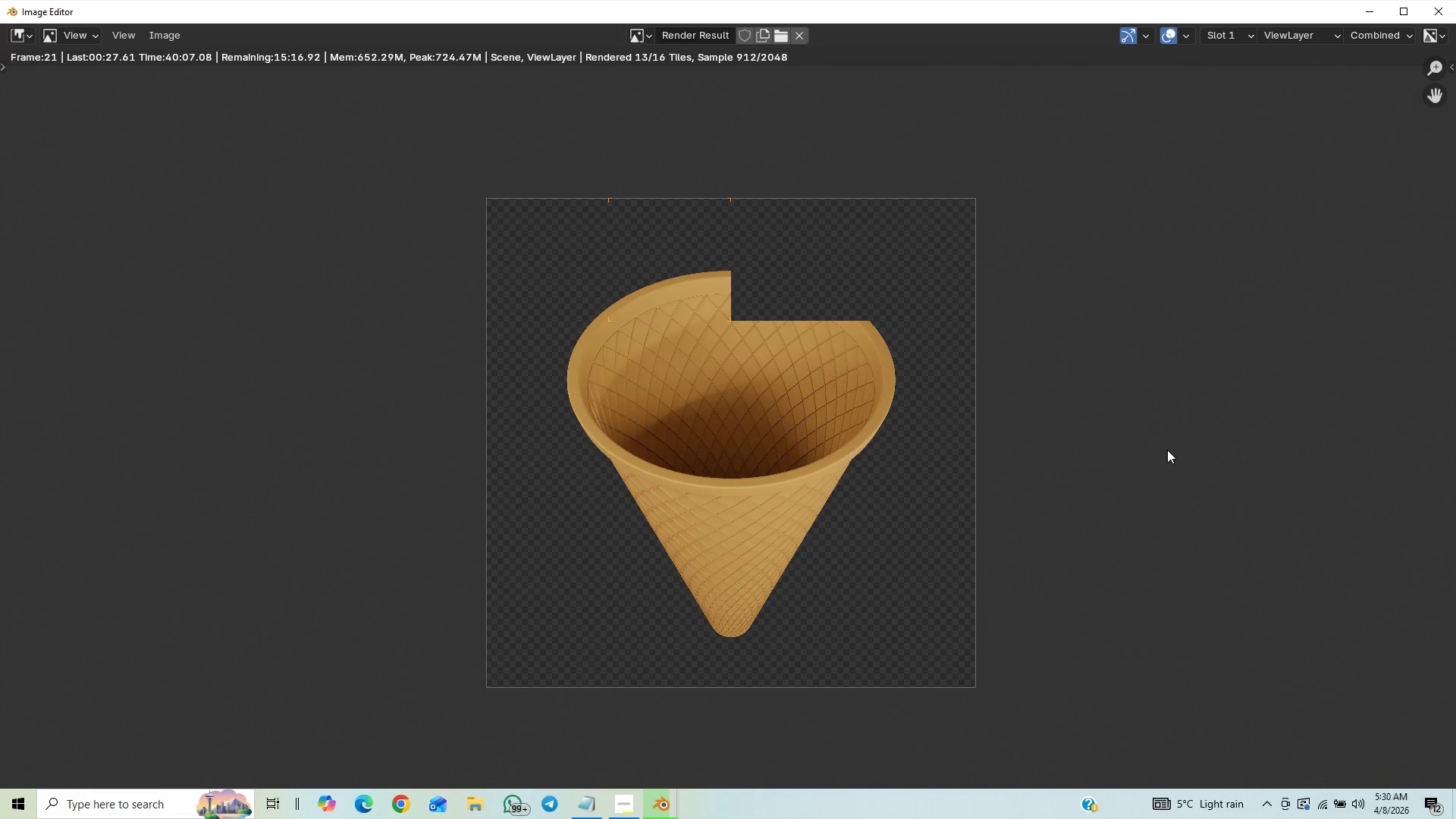 
key(Control+S)
 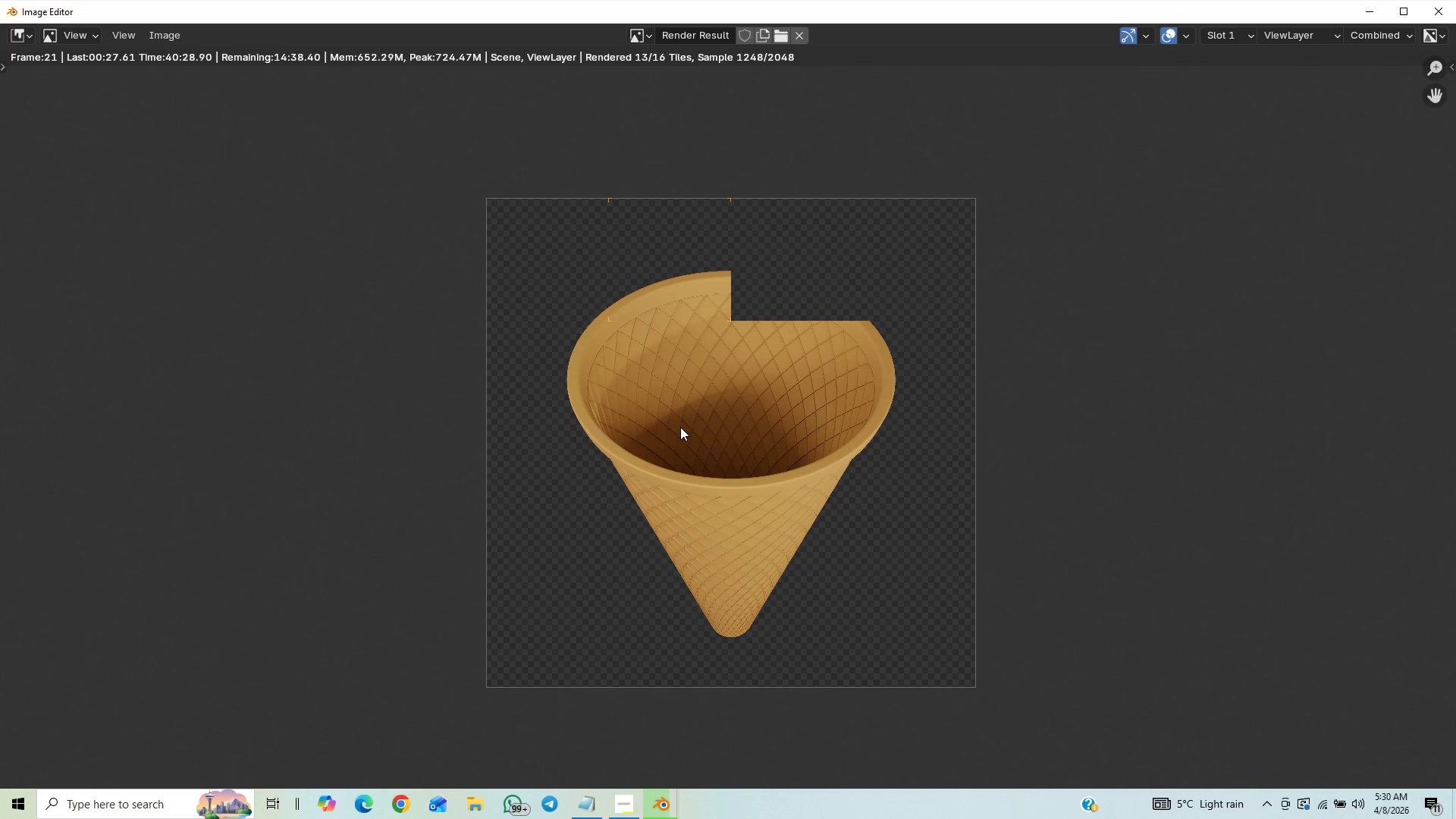 
wait(25.56)
 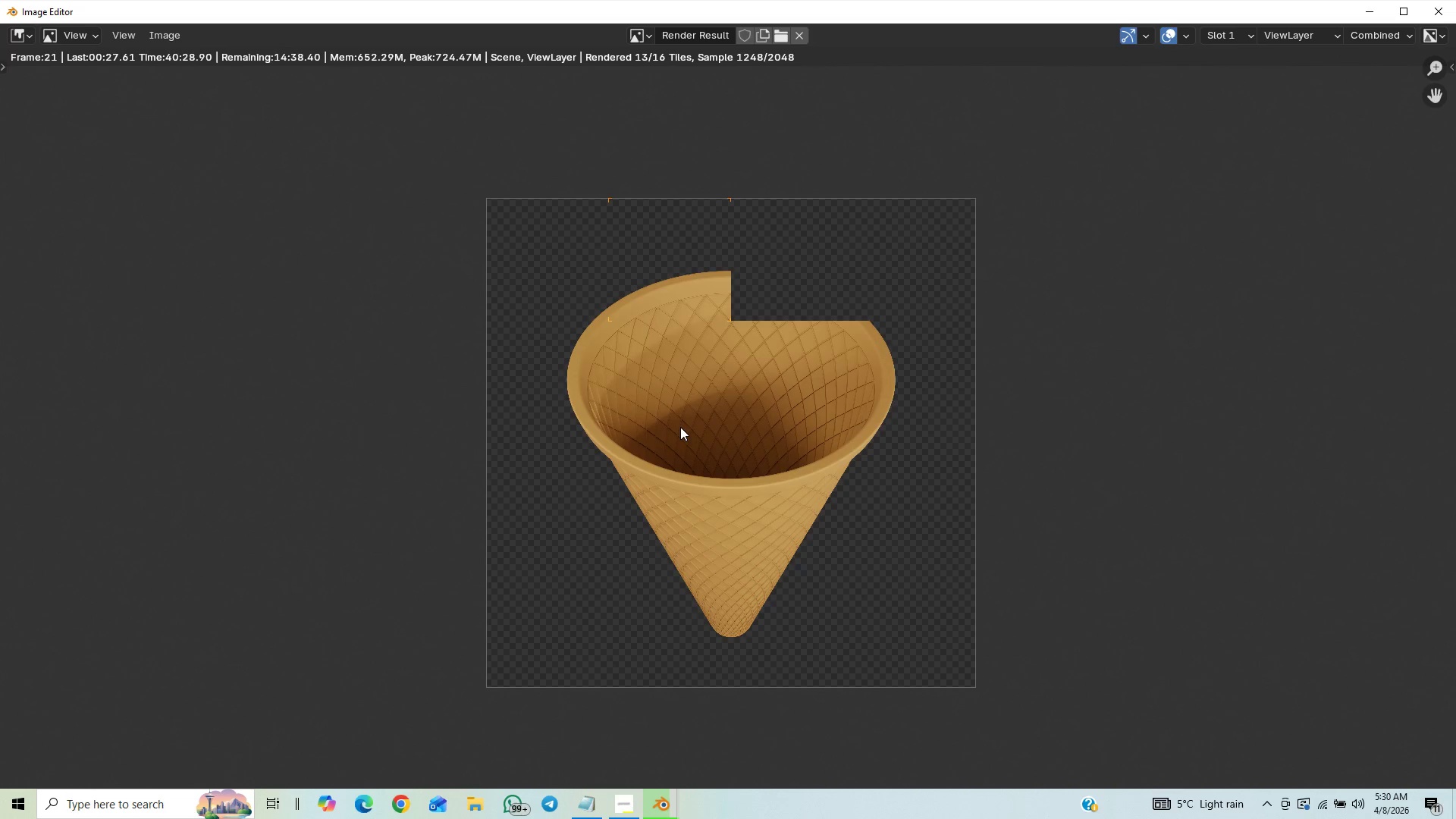 
left_click([1421, 627])